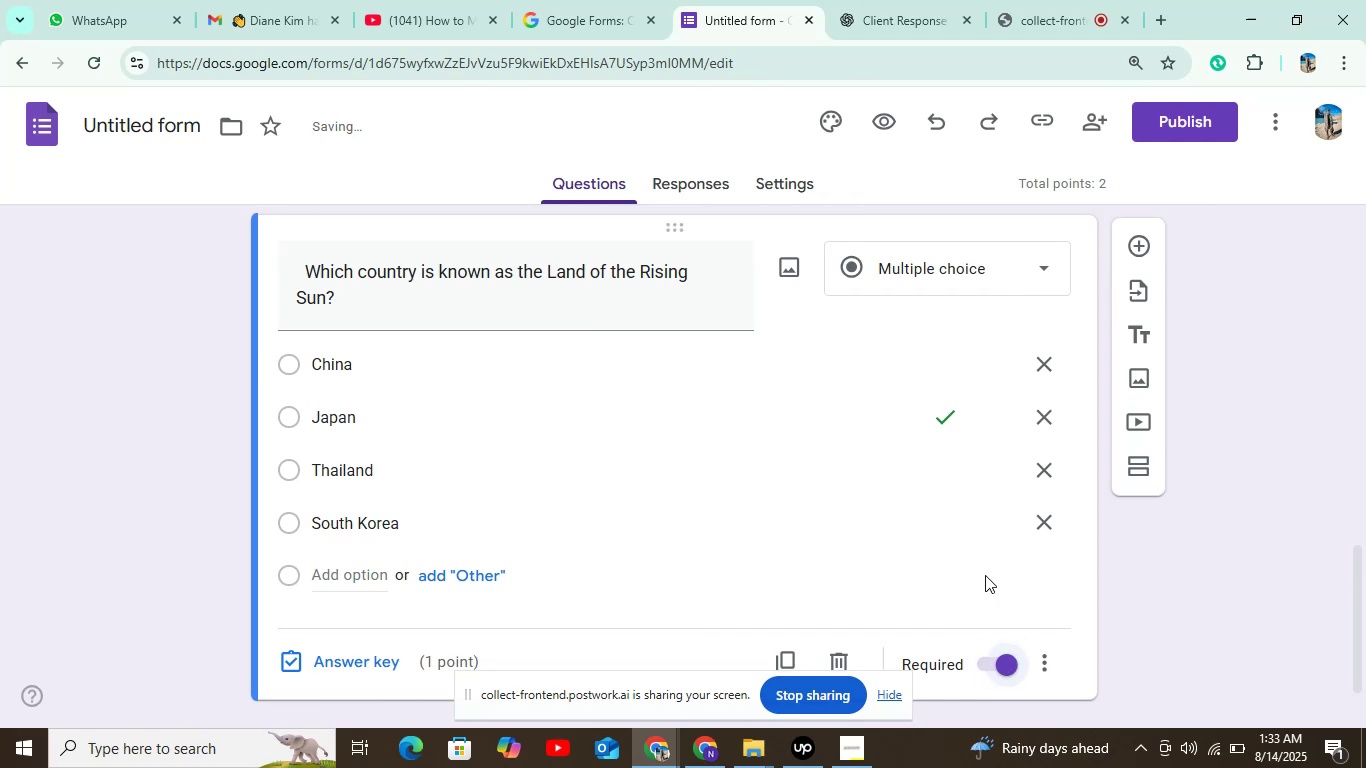 
scroll: coordinate [869, 531], scroll_direction: down, amount: 3.0
 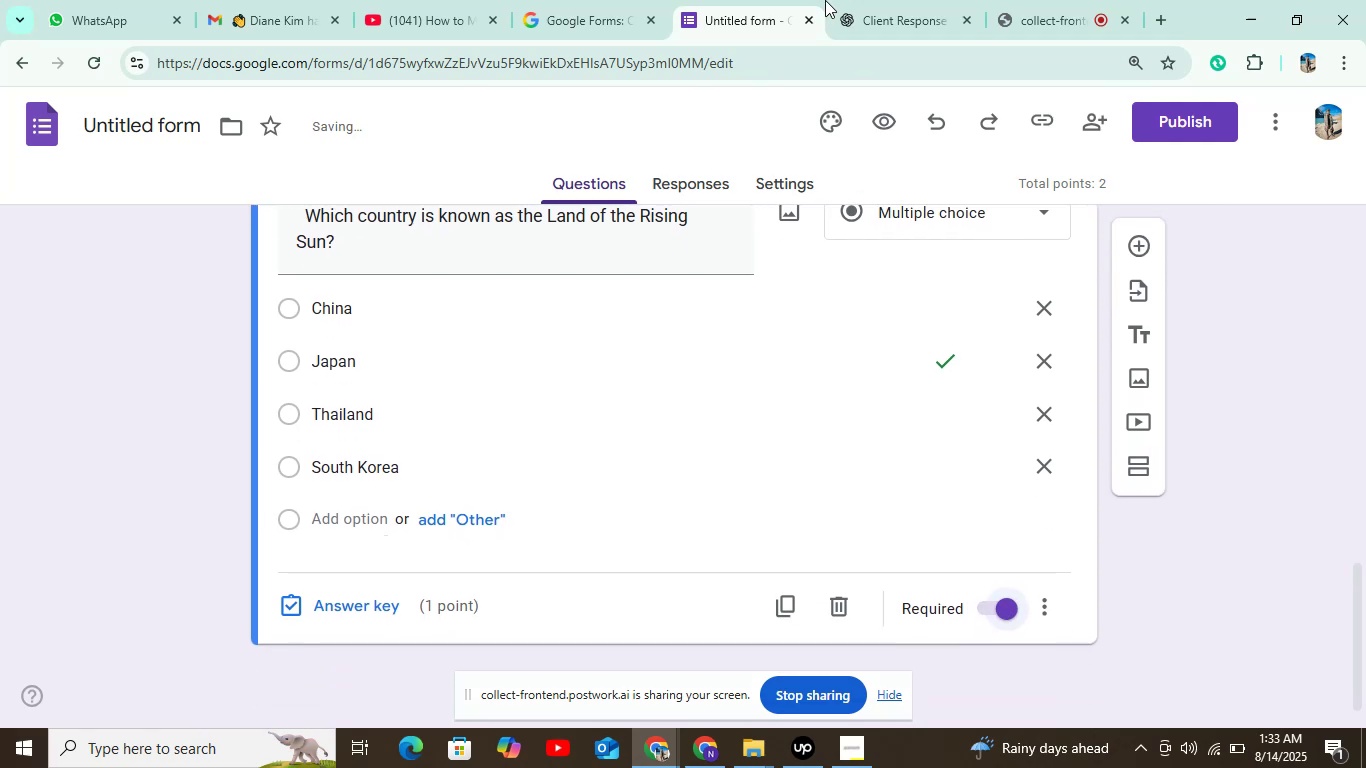 
left_click([852, 0])
 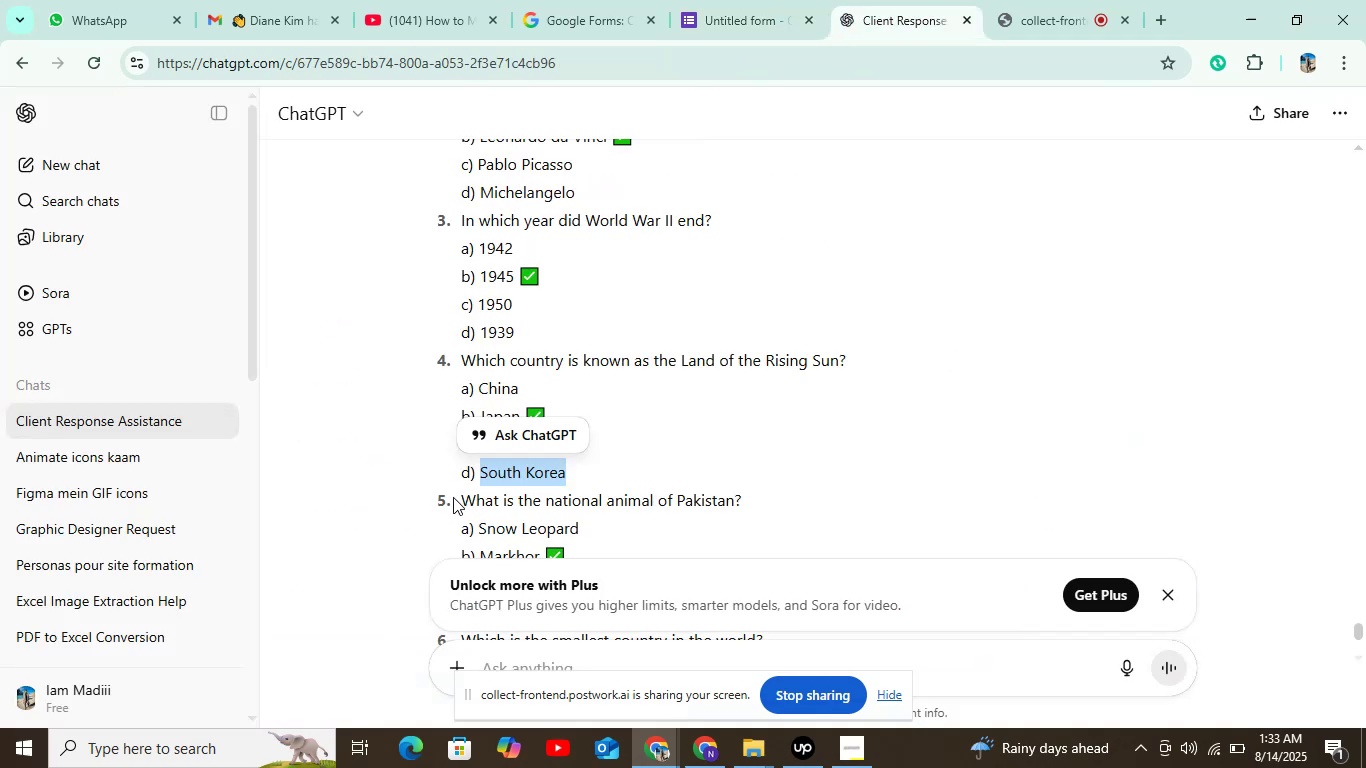 
left_click_drag(start_coordinate=[460, 495], to_coordinate=[756, 487])
 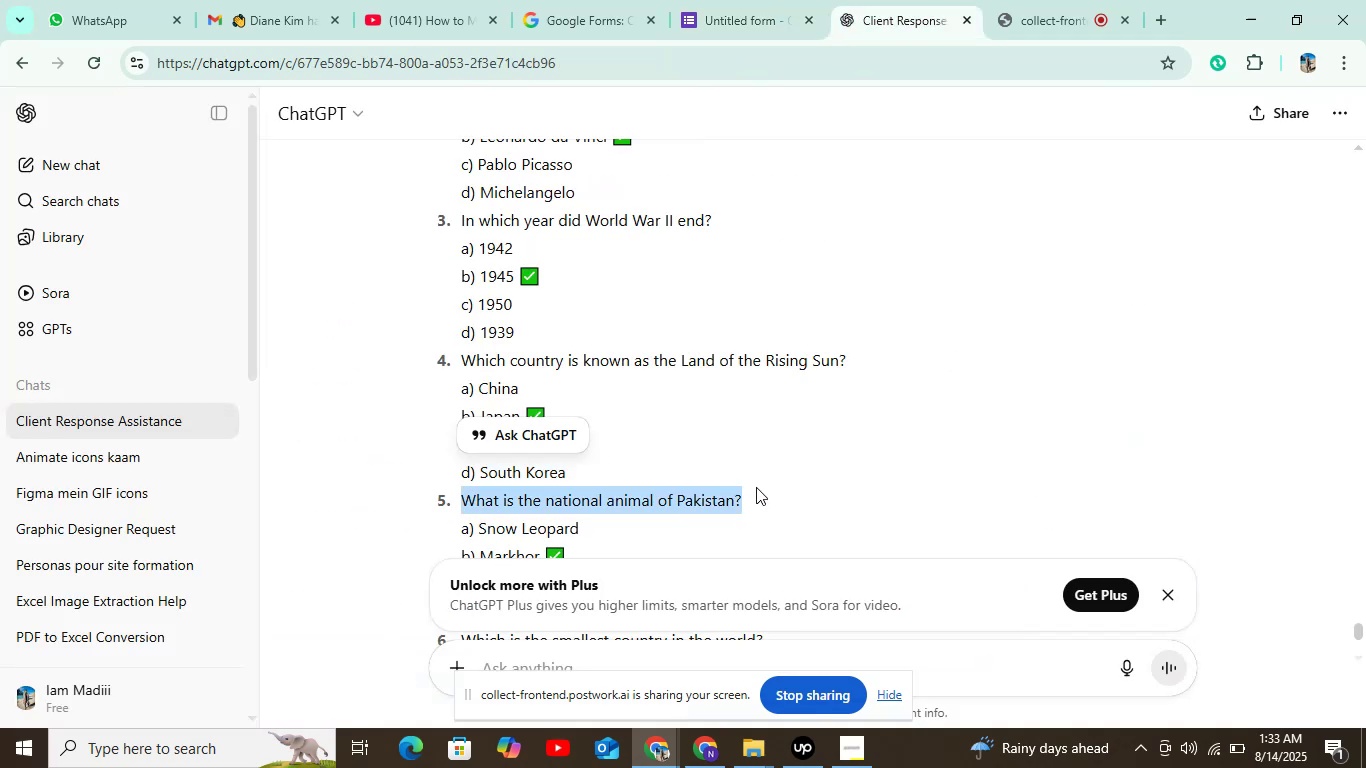 
key(Control+C)
 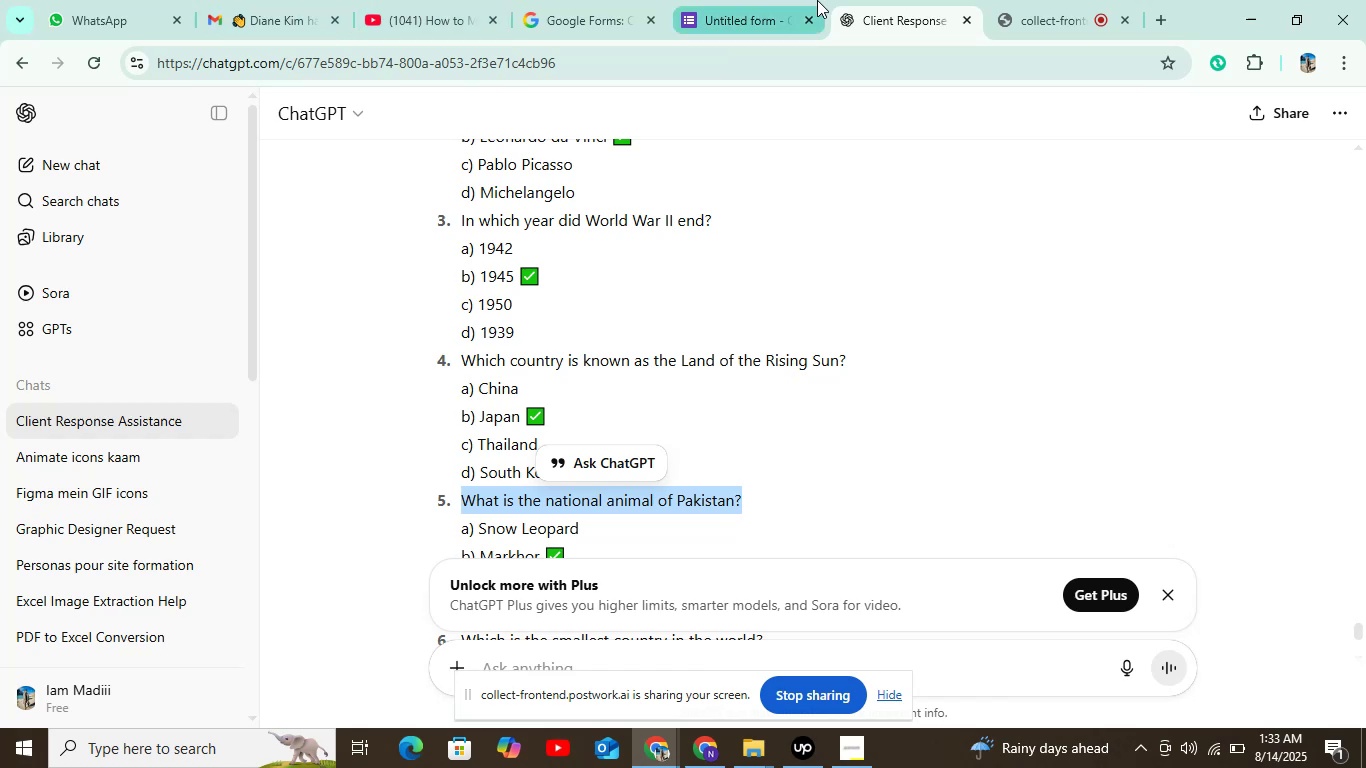 
left_click([705, 14])
 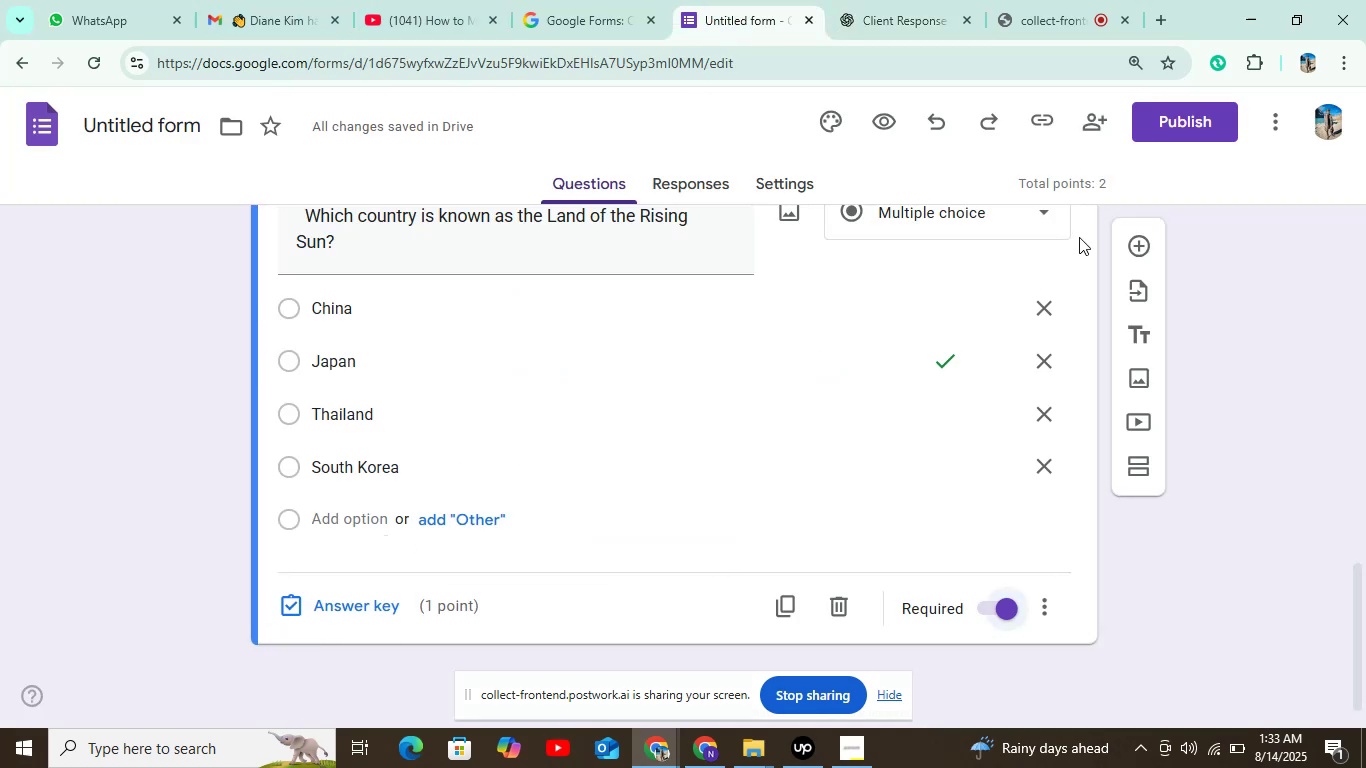 
left_click([1133, 232])
 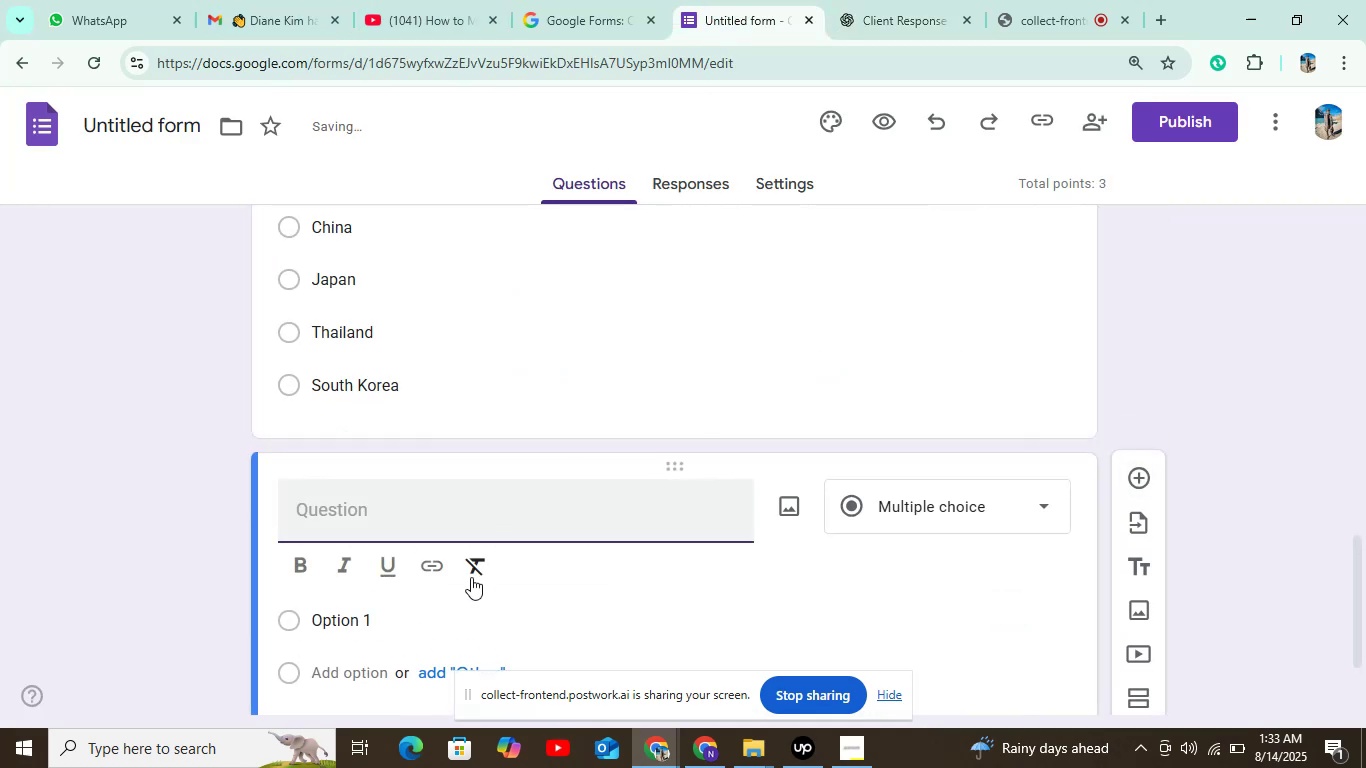 
left_click([456, 519])
 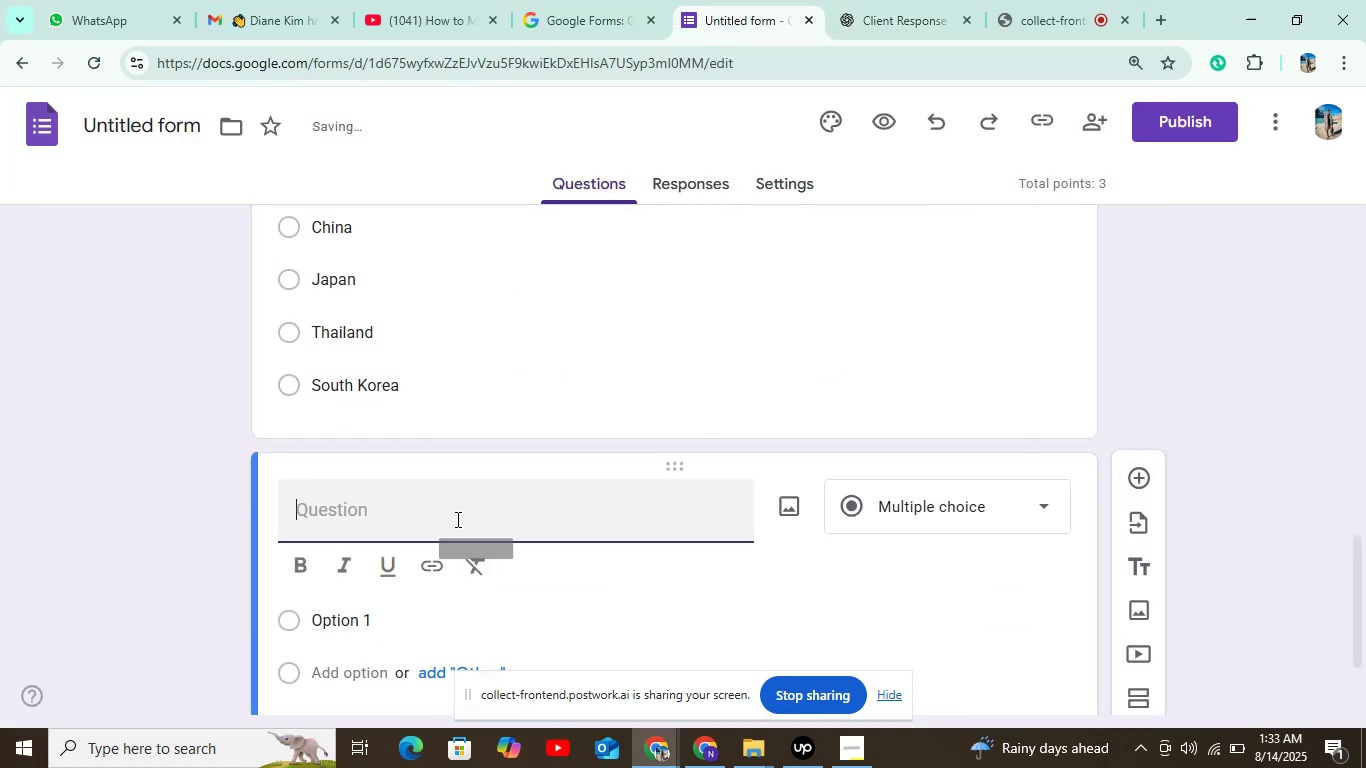 
key(Control+V)
 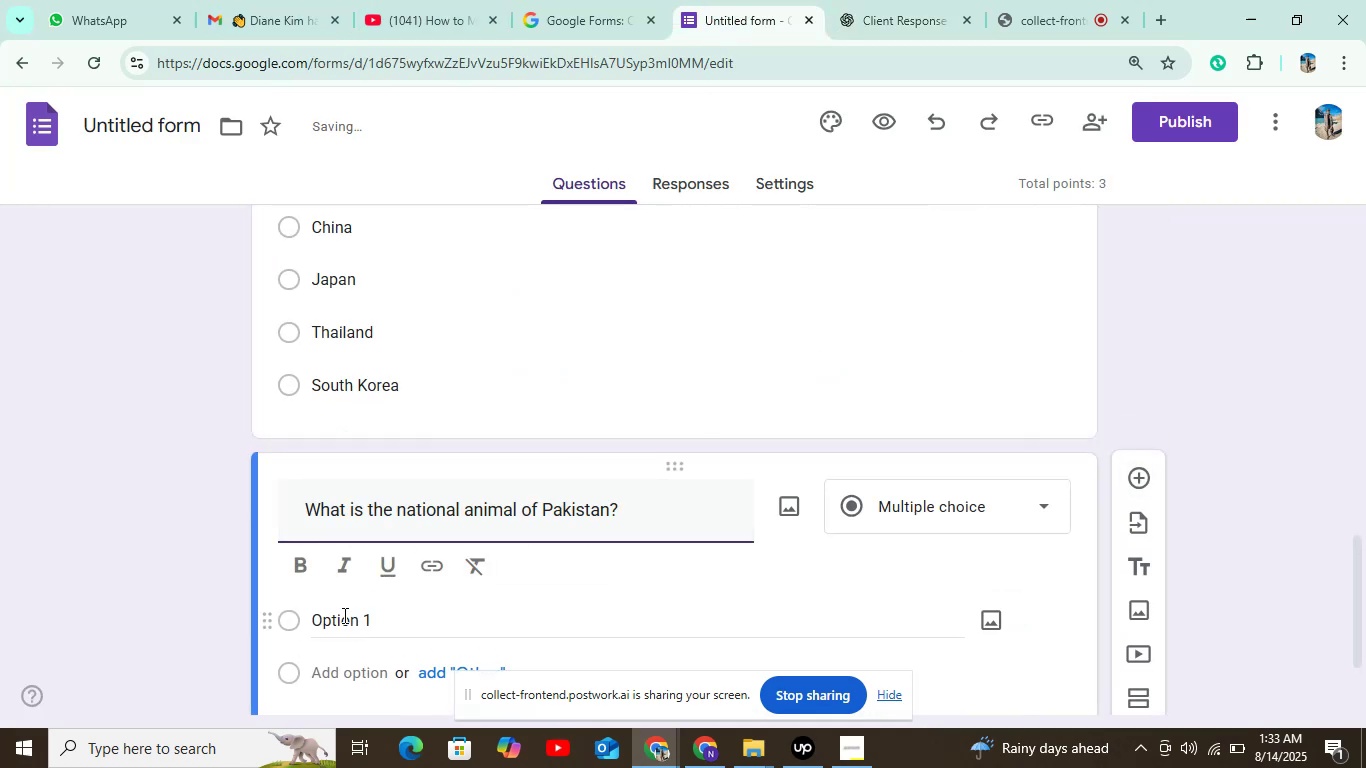 
left_click([342, 615])
 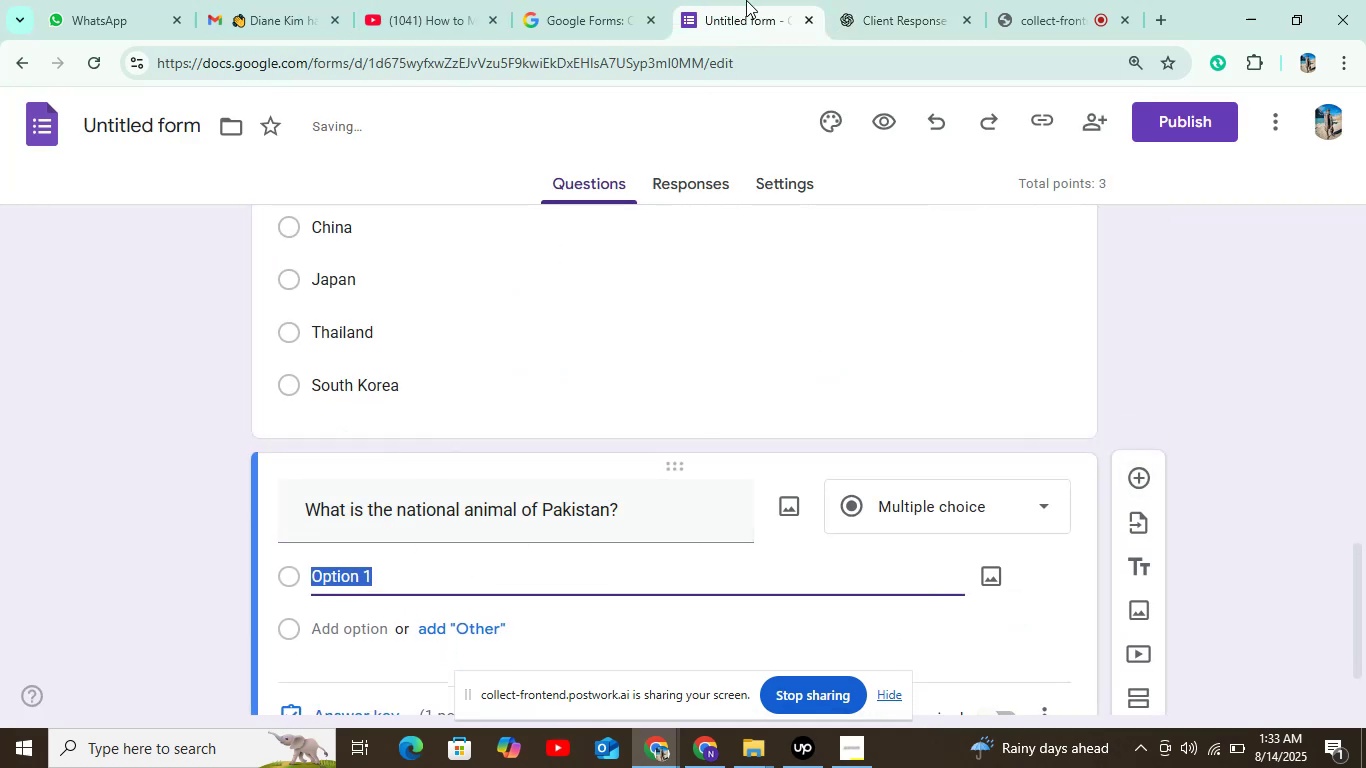 
left_click([847, 0])
 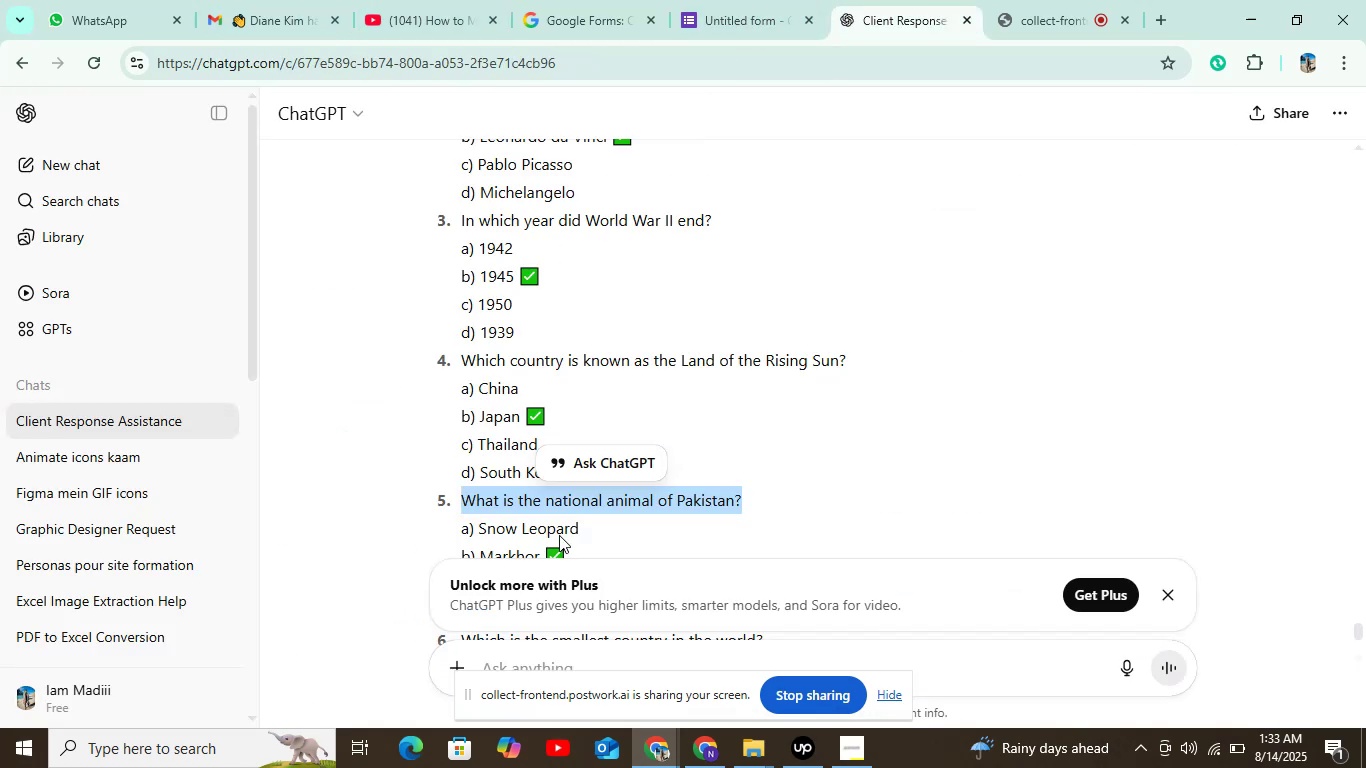 
left_click_drag(start_coordinate=[582, 529], to_coordinate=[478, 540])
 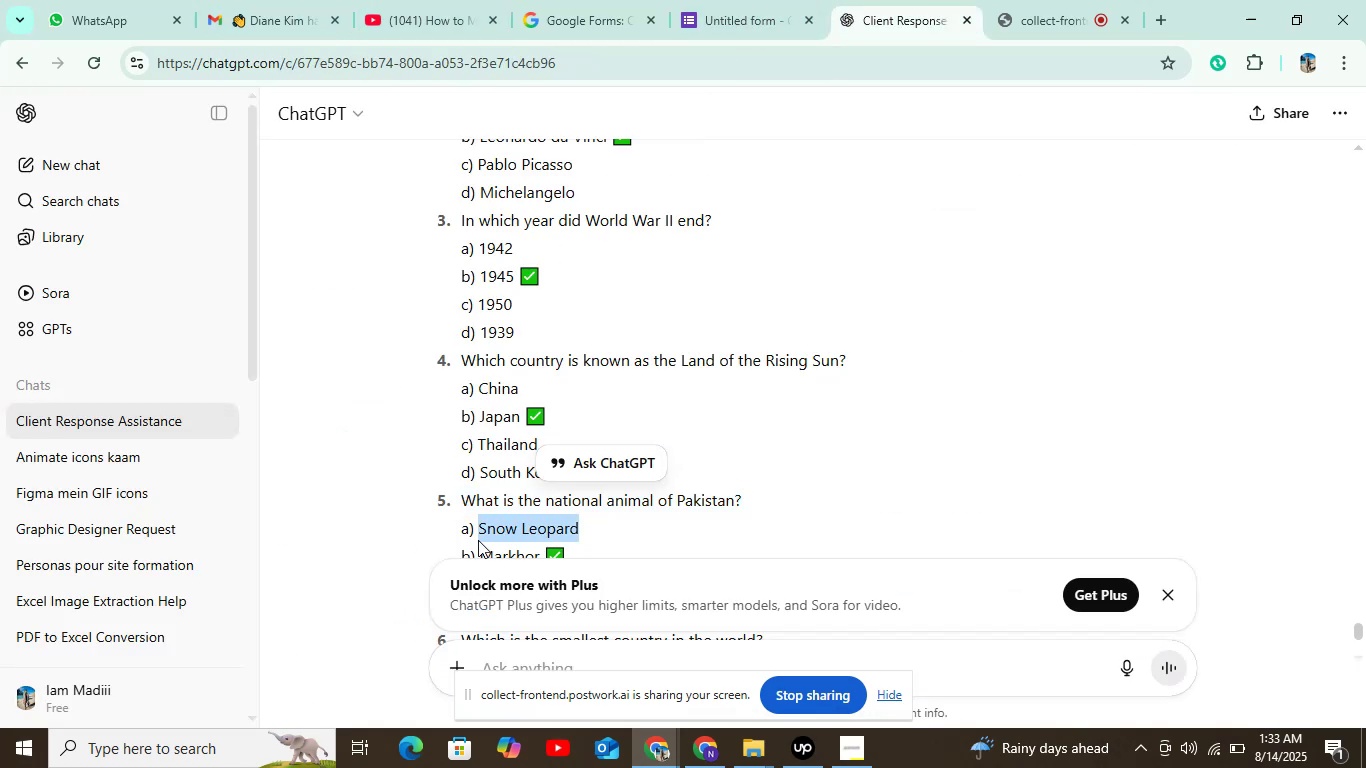 
key(Control+C)
 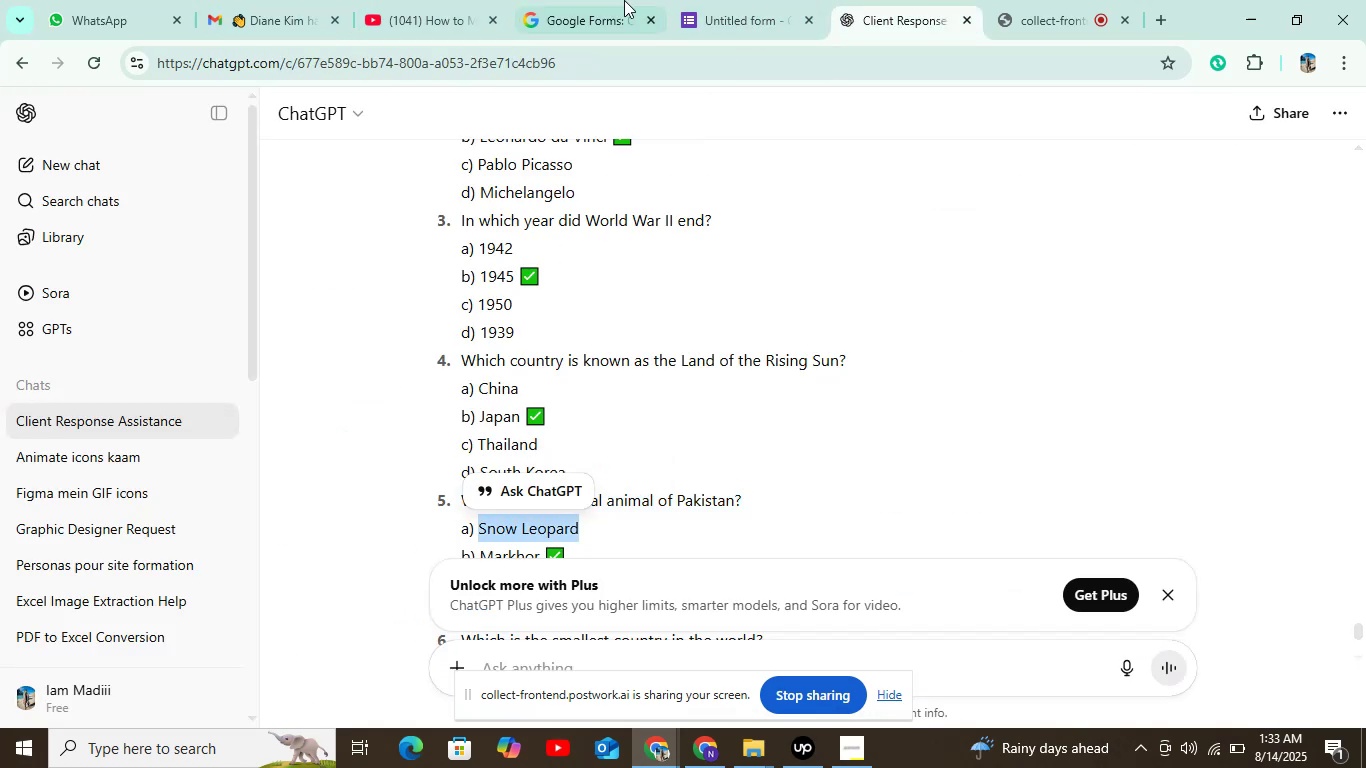 
left_click([662, 0])
 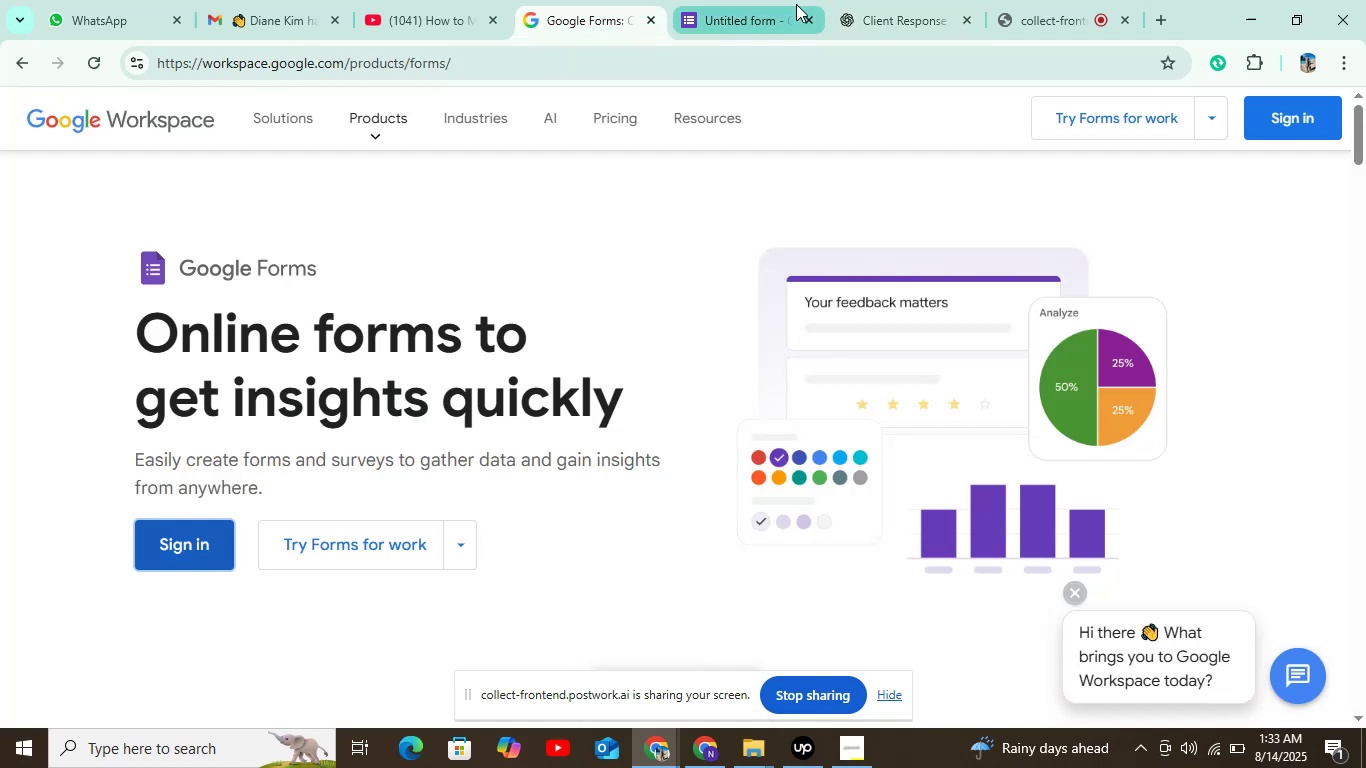 
left_click([741, 12])
 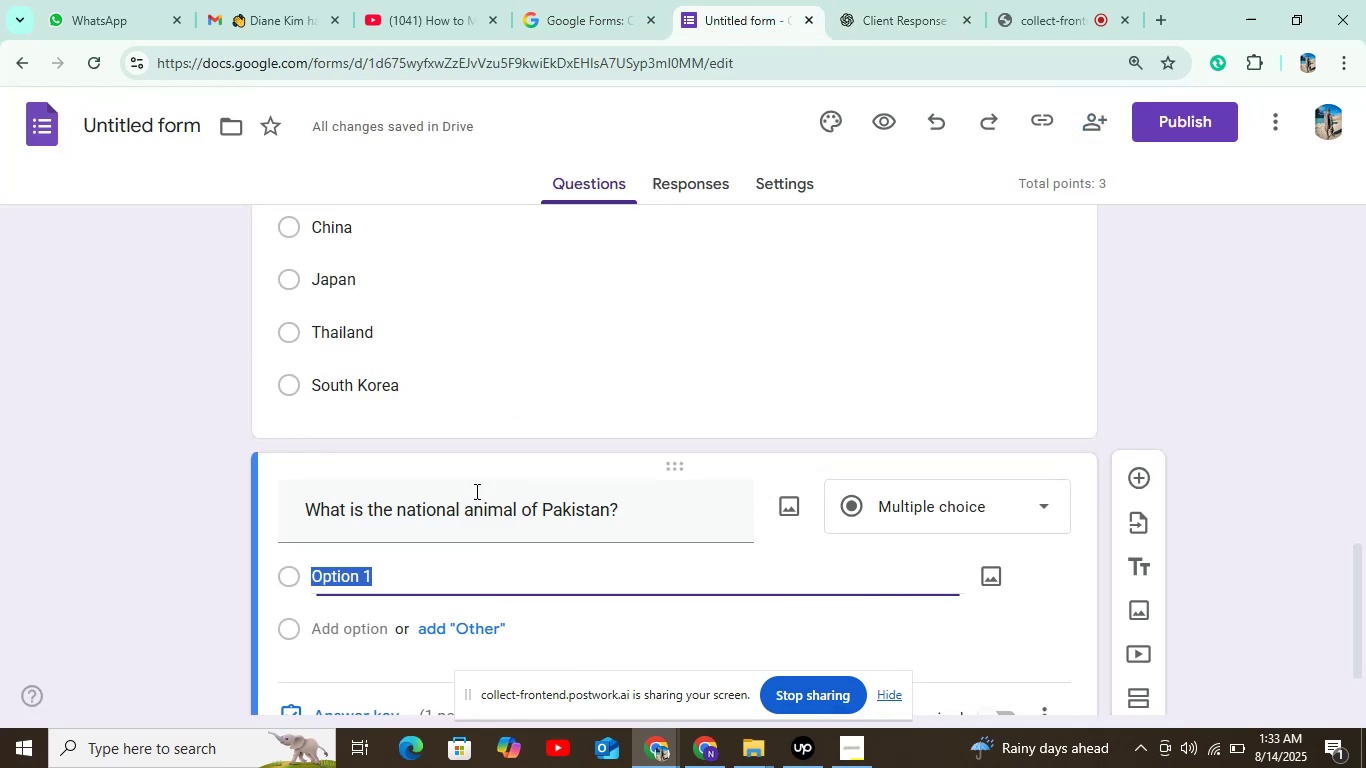 
key(Control+V)
 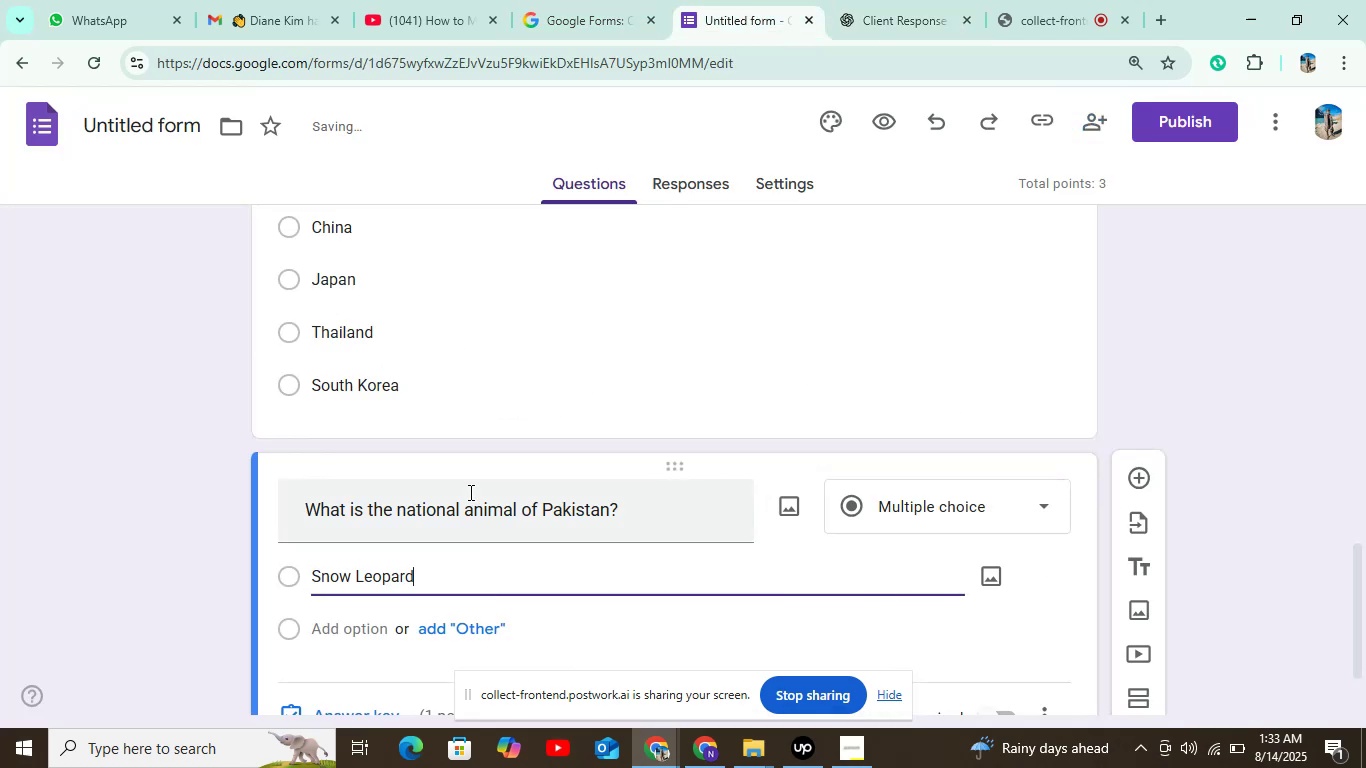 
scroll: coordinate [469, 492], scroll_direction: down, amount: 2.0
 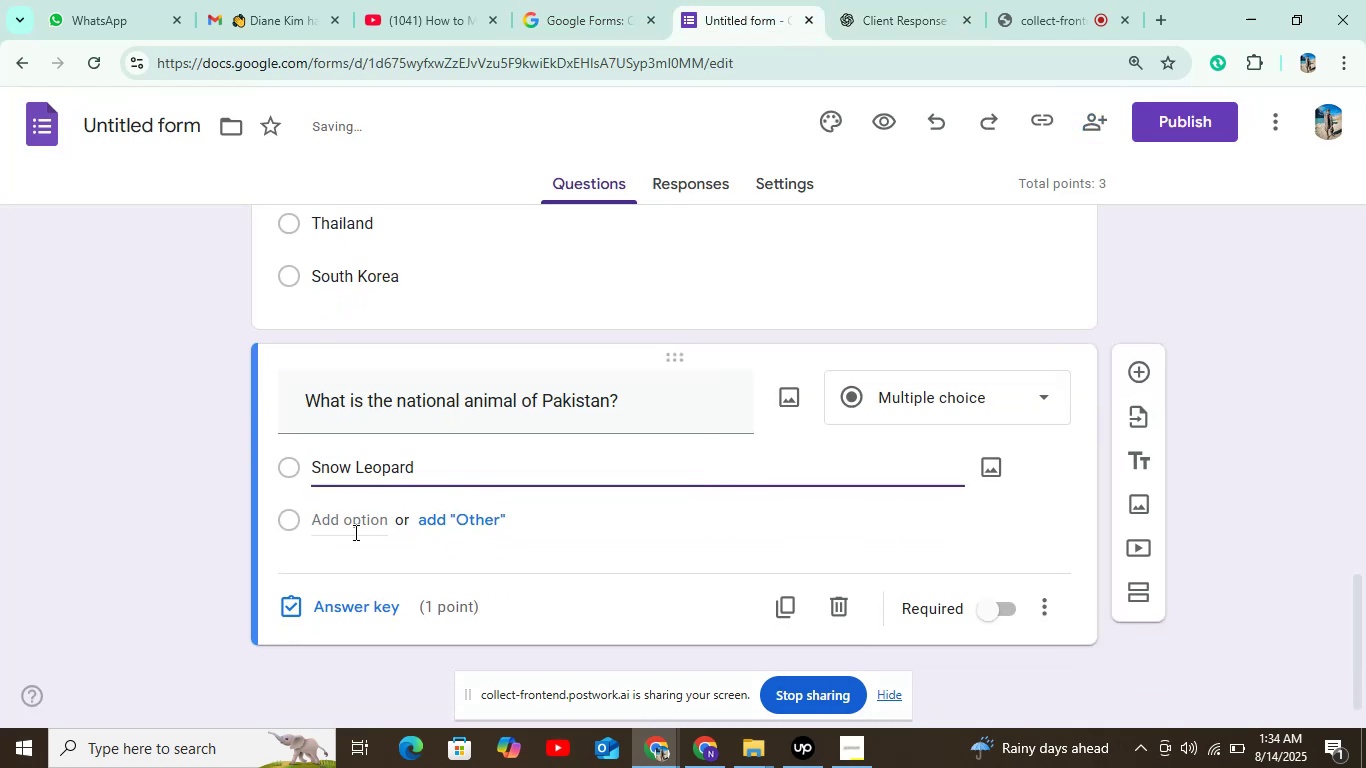 
left_click([352, 520])
 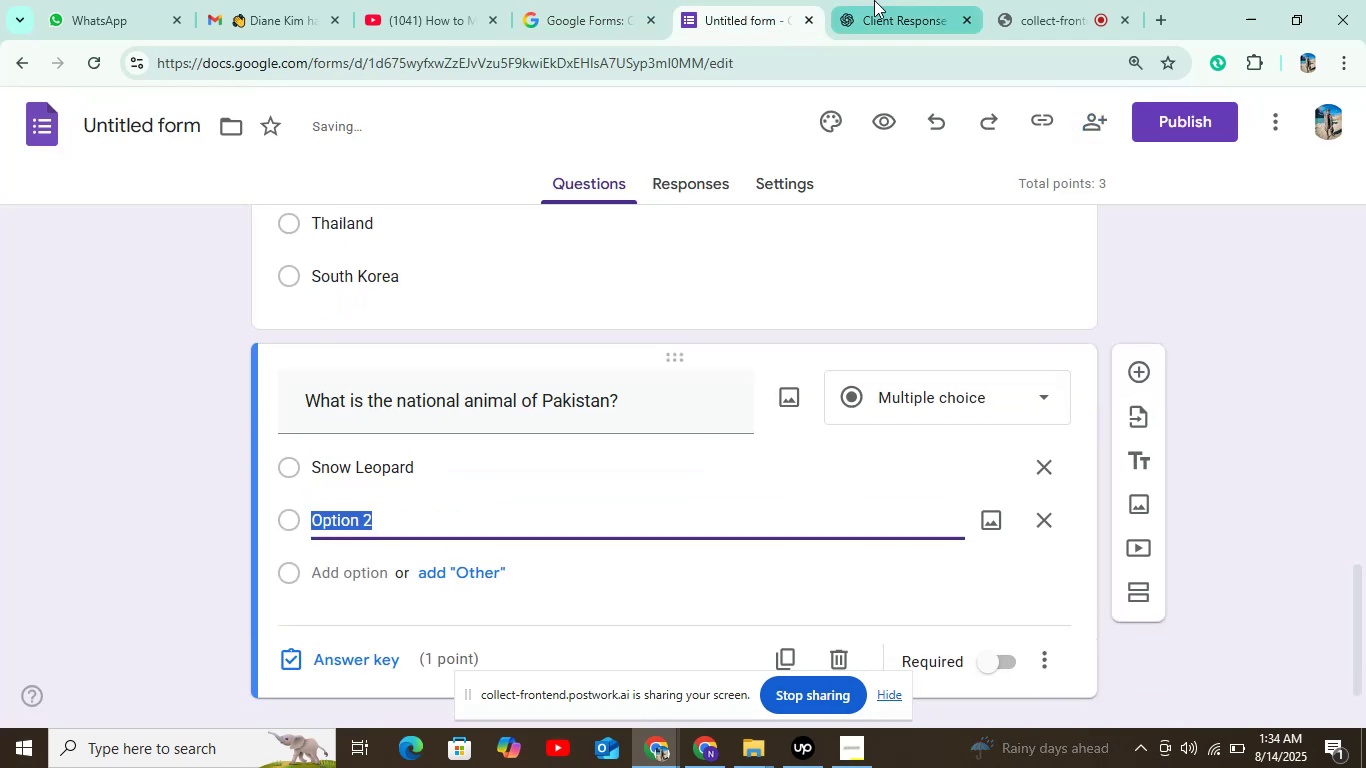 
left_click([879, 0])
 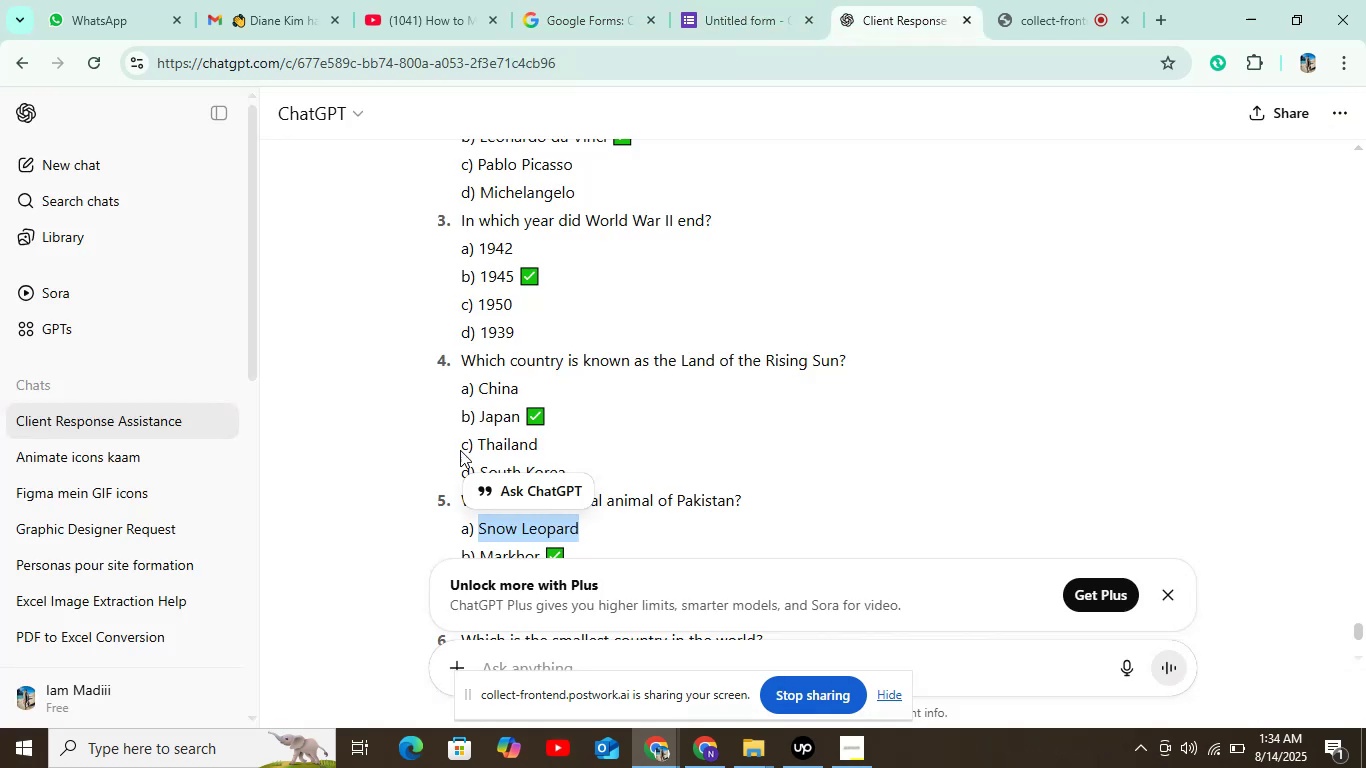 
scroll: coordinate [651, 426], scroll_direction: down, amount: 3.0
 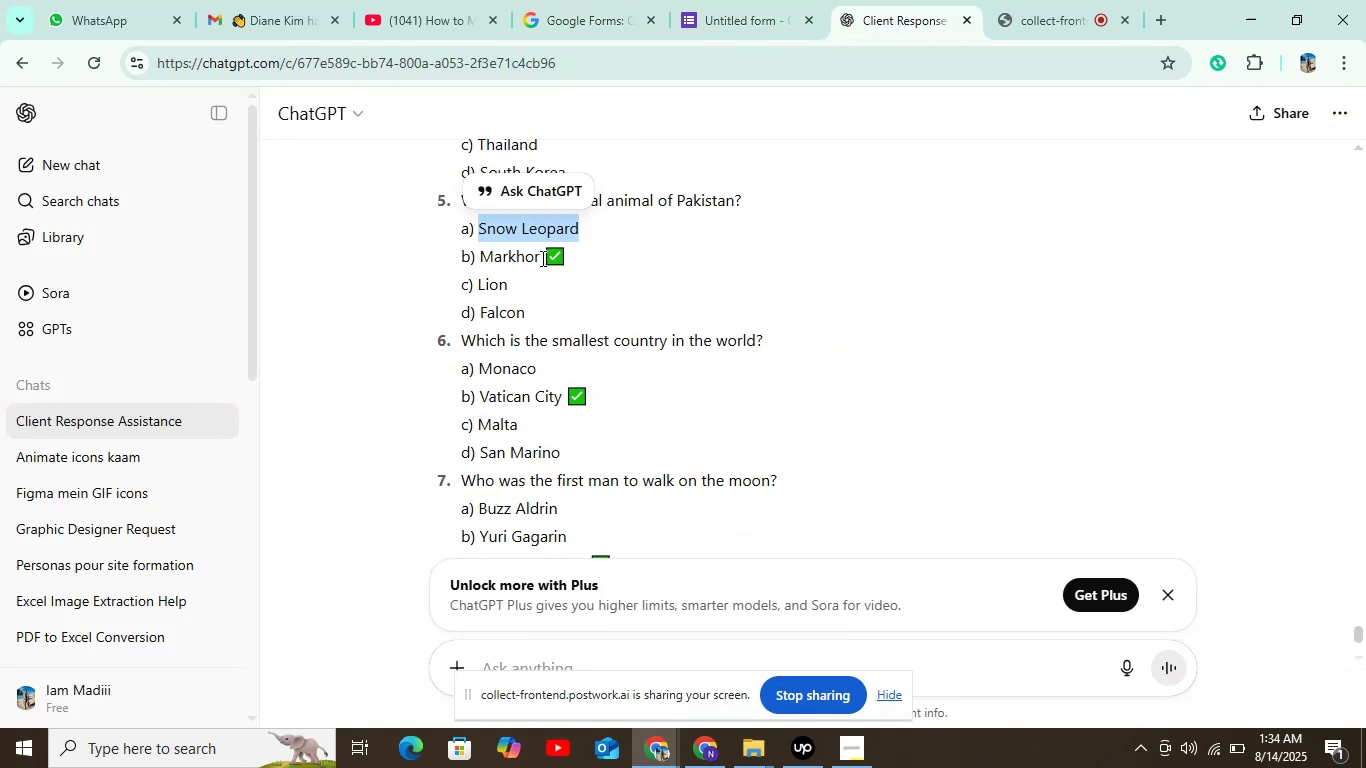 
left_click_drag(start_coordinate=[538, 256], to_coordinate=[480, 255])
 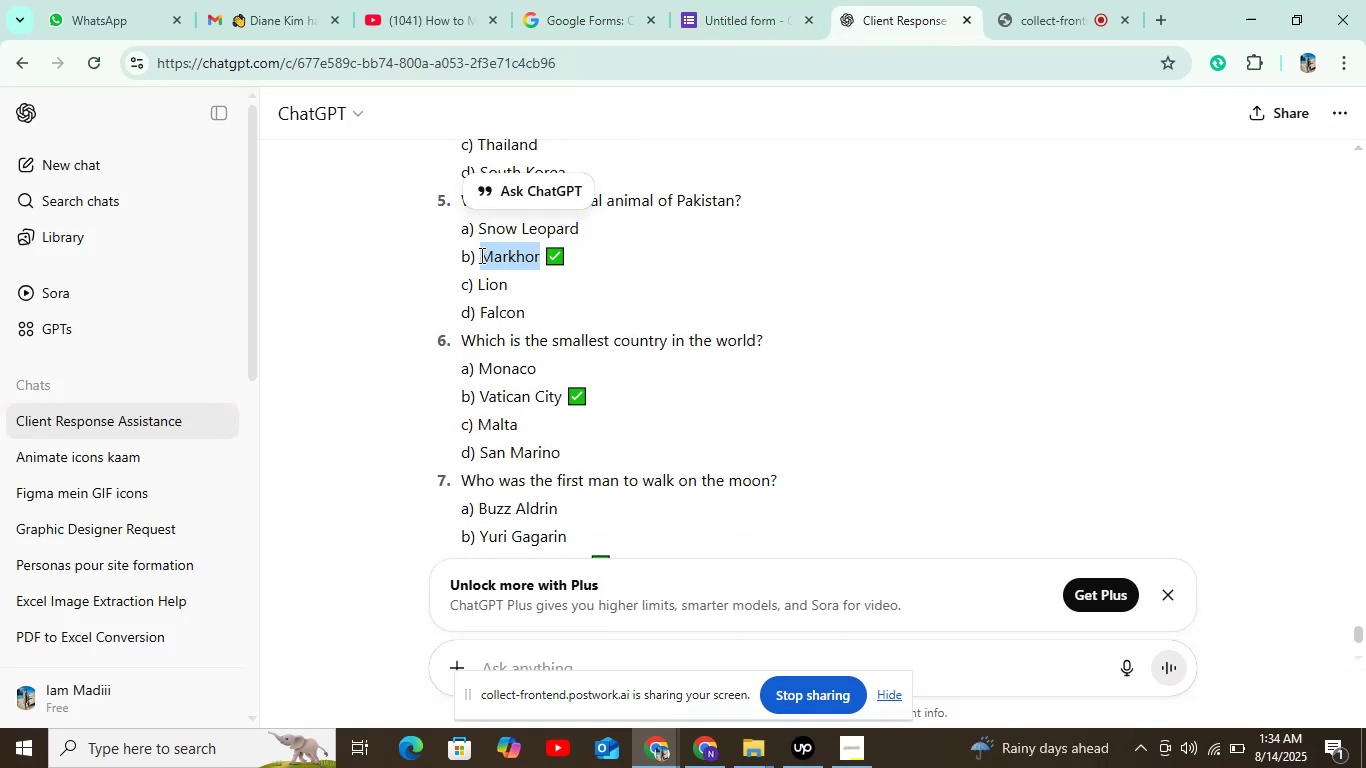 
key(Control+C)
 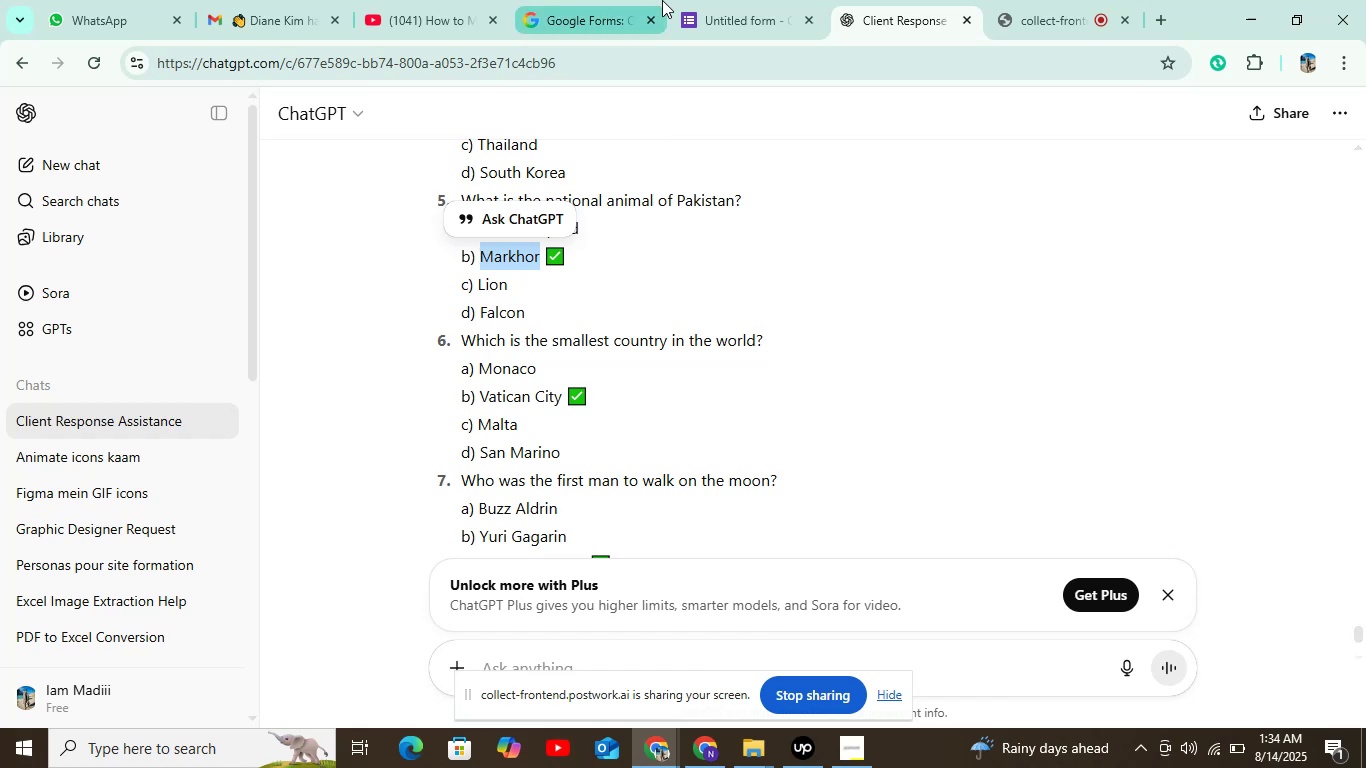 
left_click([704, 0])
 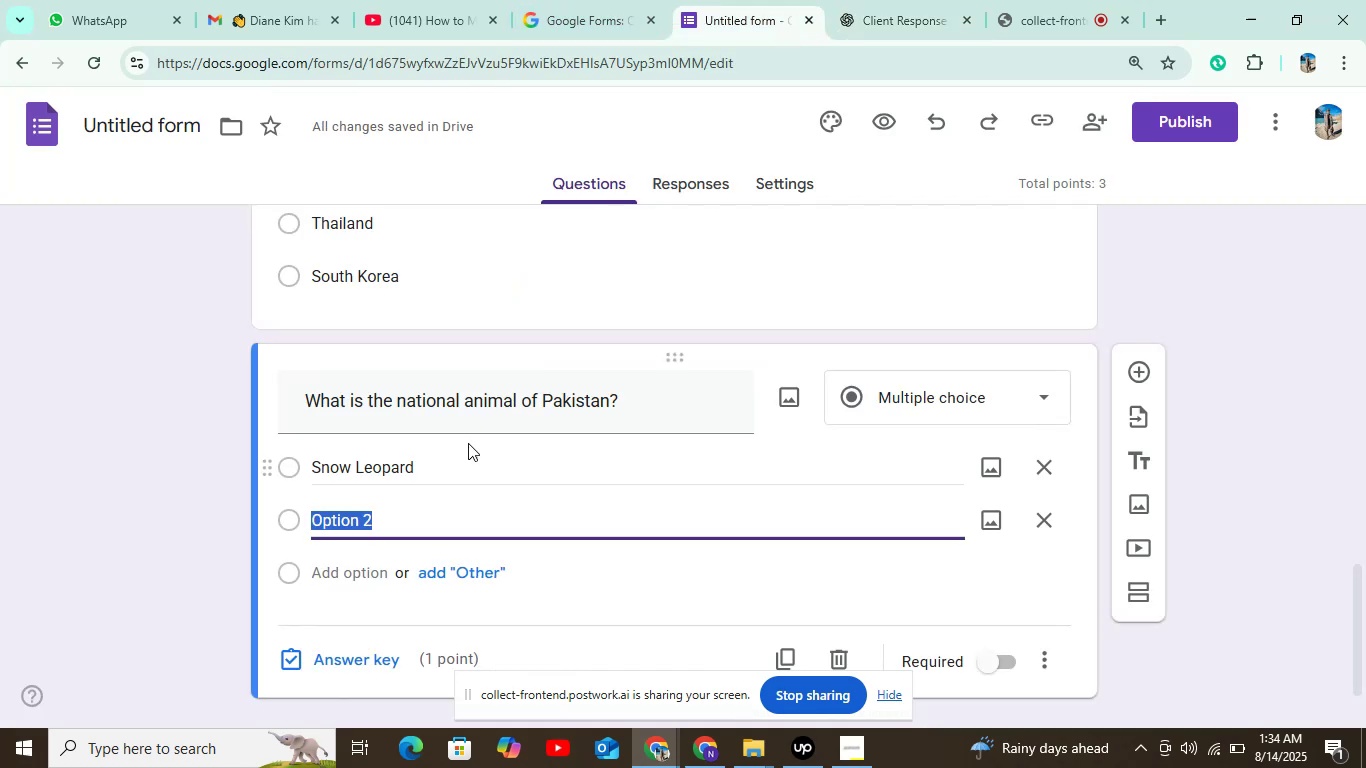 
key(Control+V)
 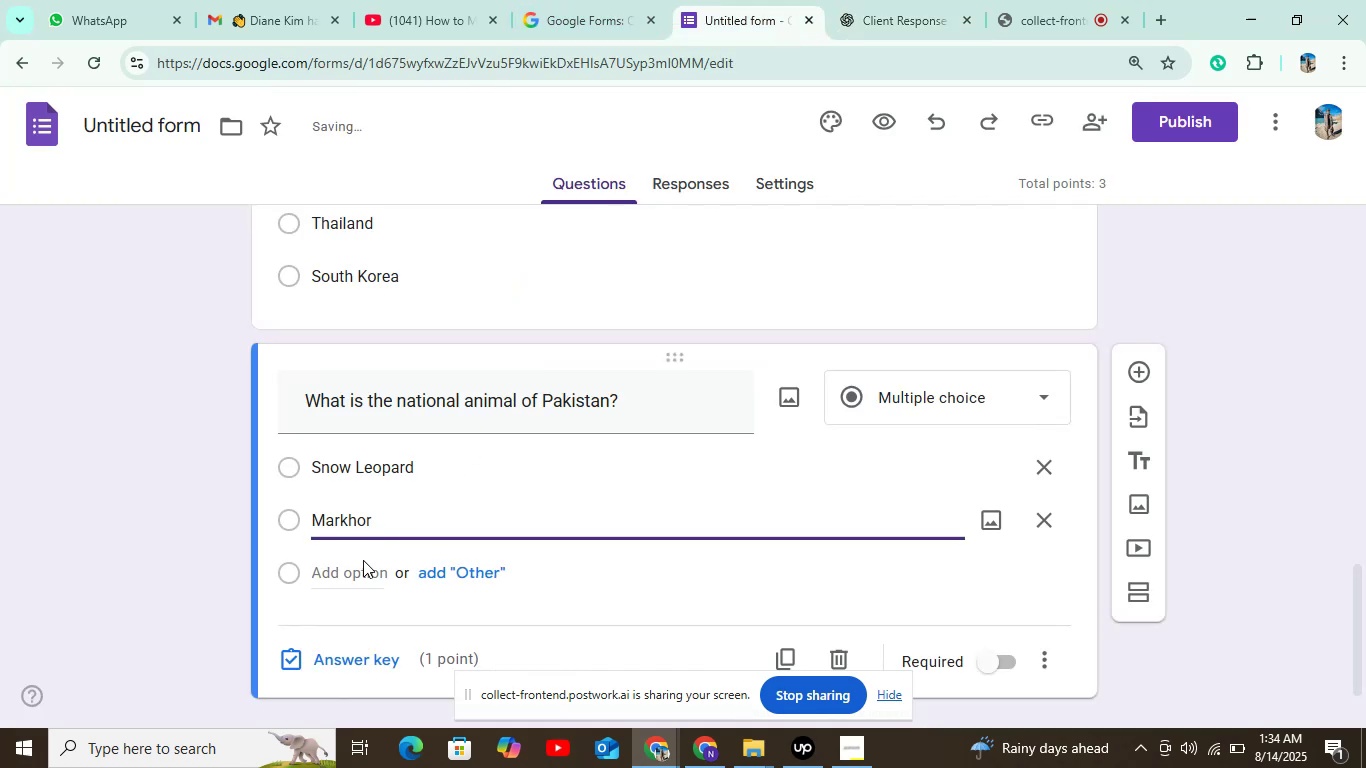 
left_click([360, 579])
 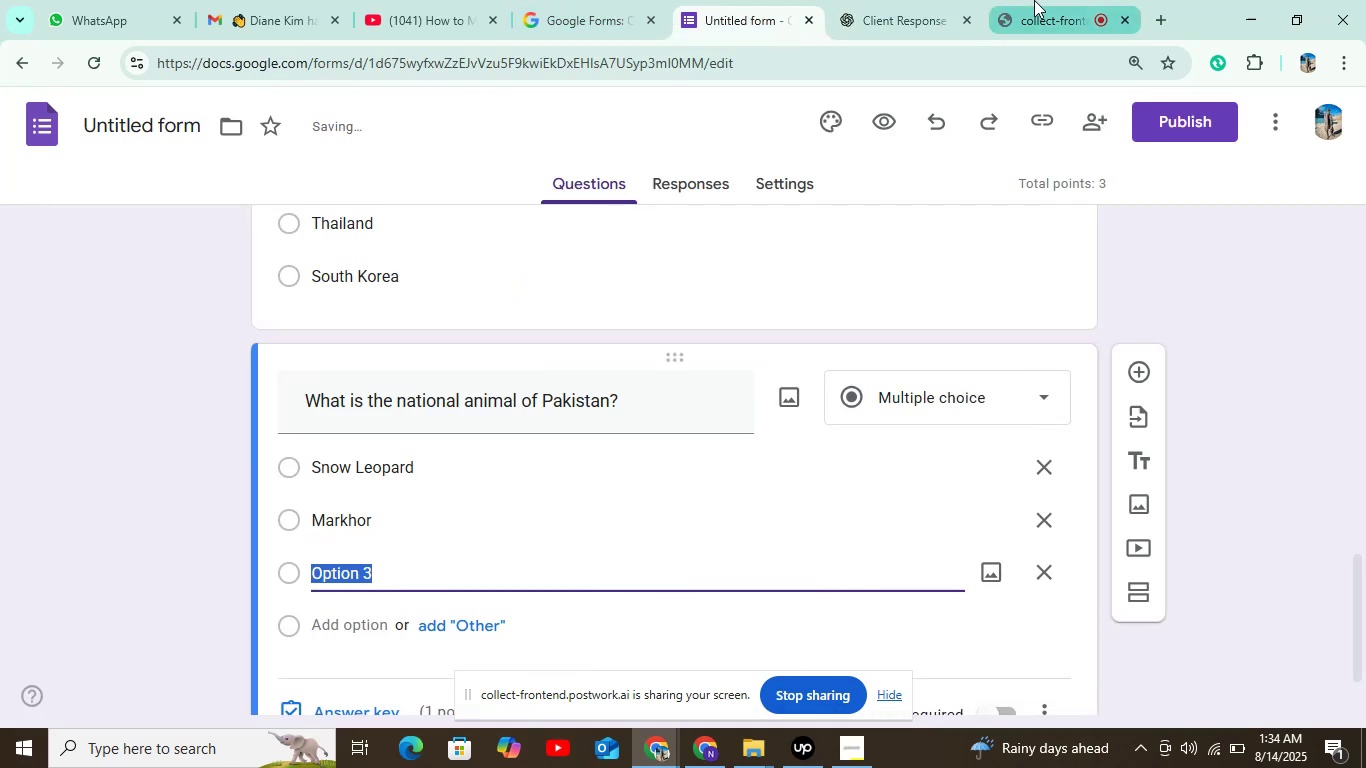 
left_click([898, 11])
 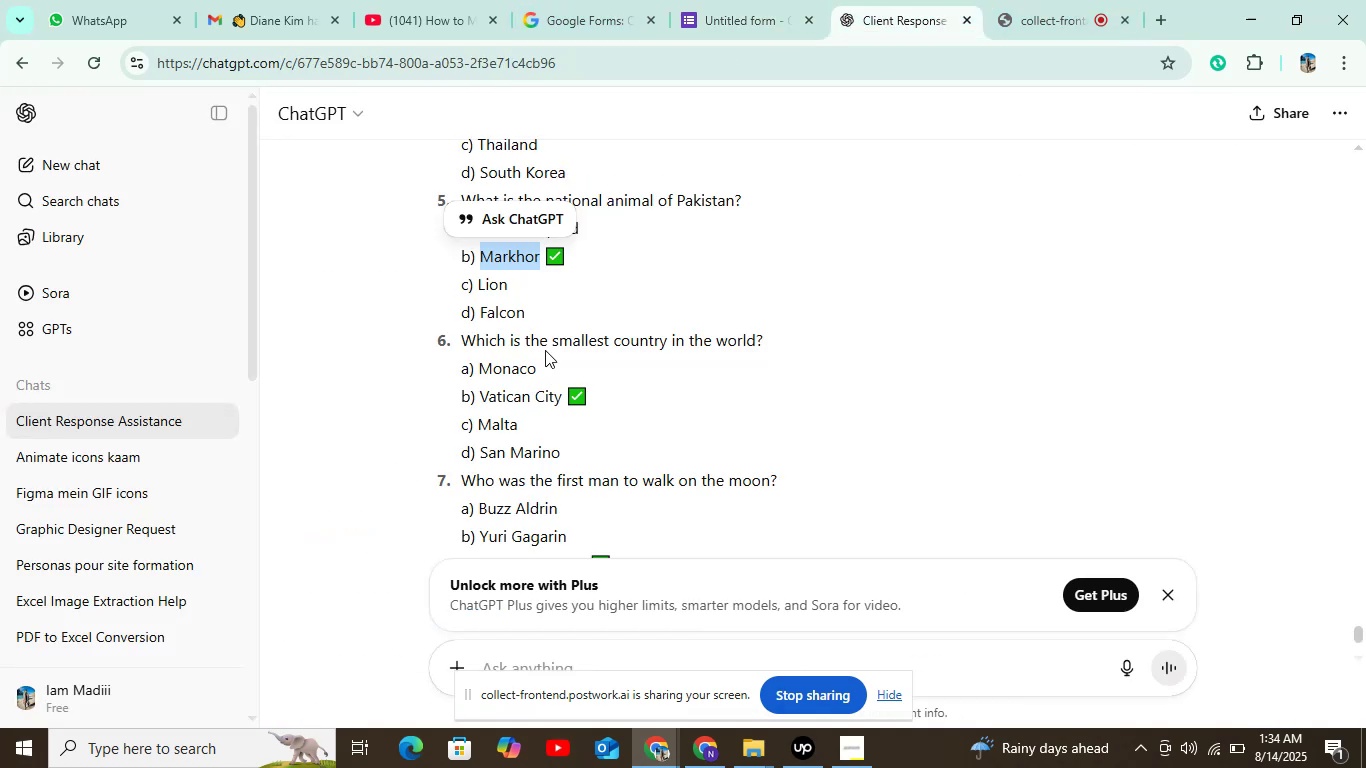 
left_click_drag(start_coordinate=[511, 287], to_coordinate=[476, 291])
 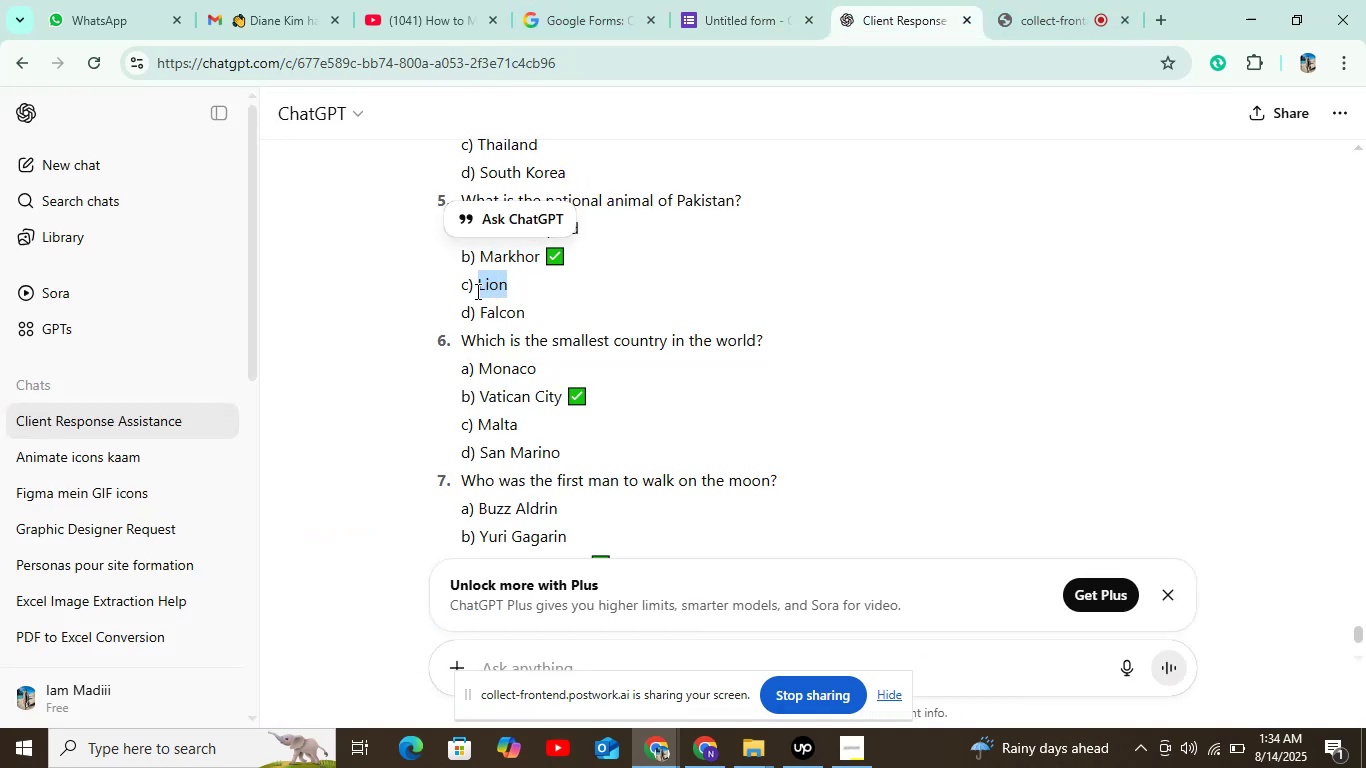 
key(Control+C)
 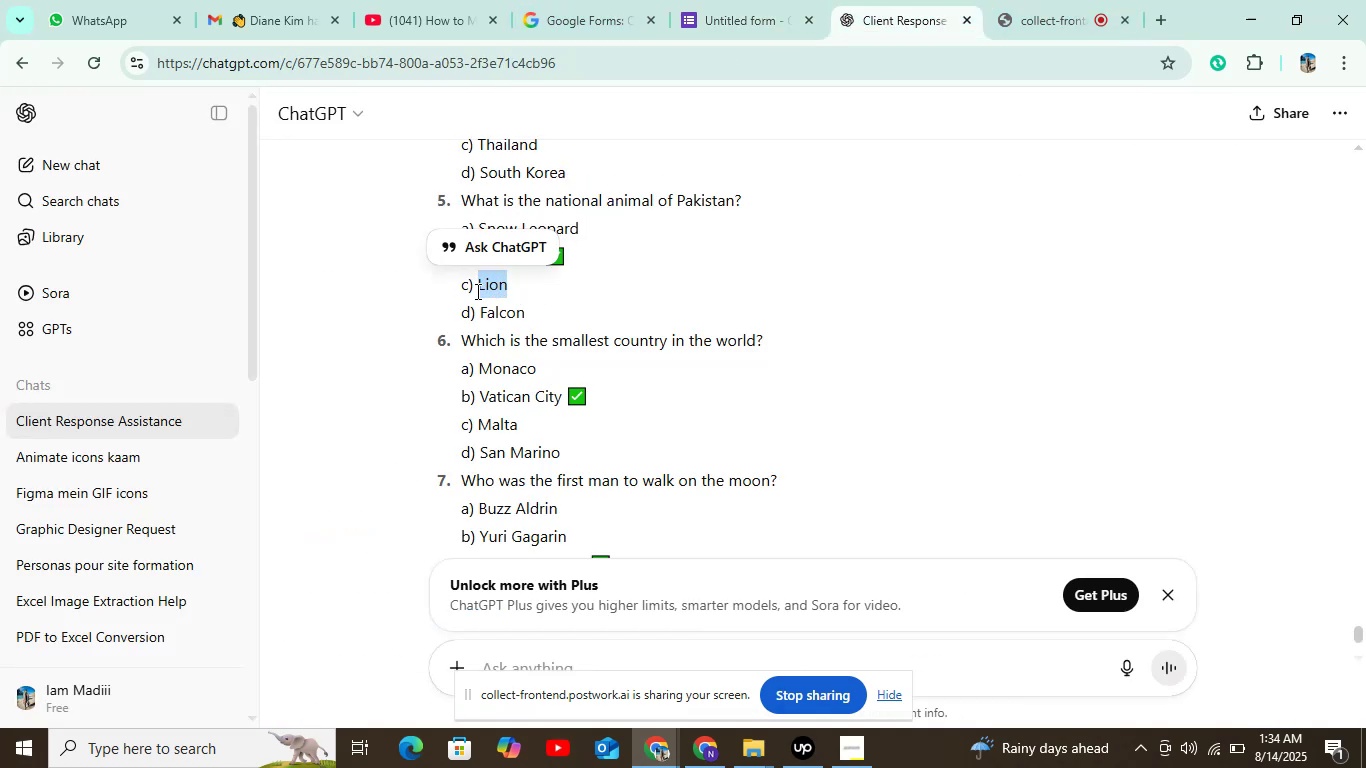 
key(Control+C)
 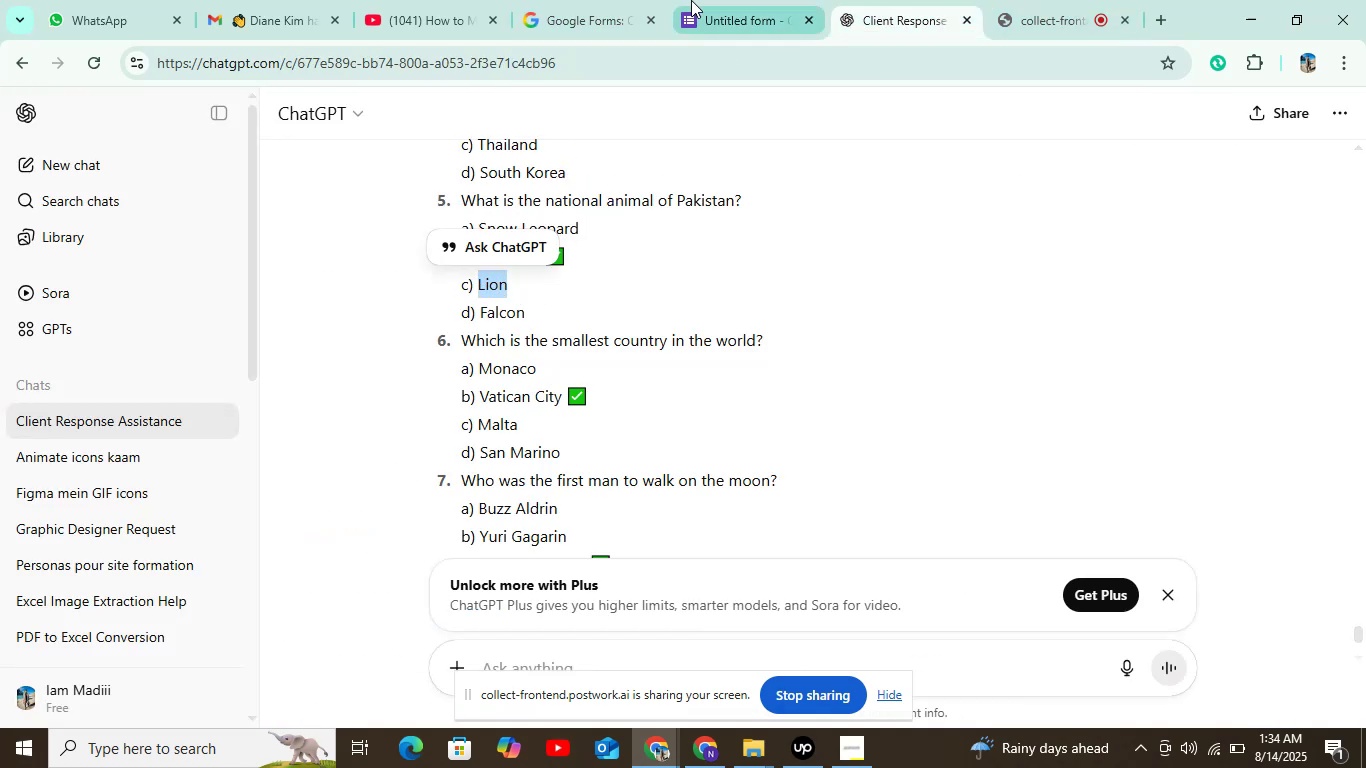 
left_click([691, 0])
 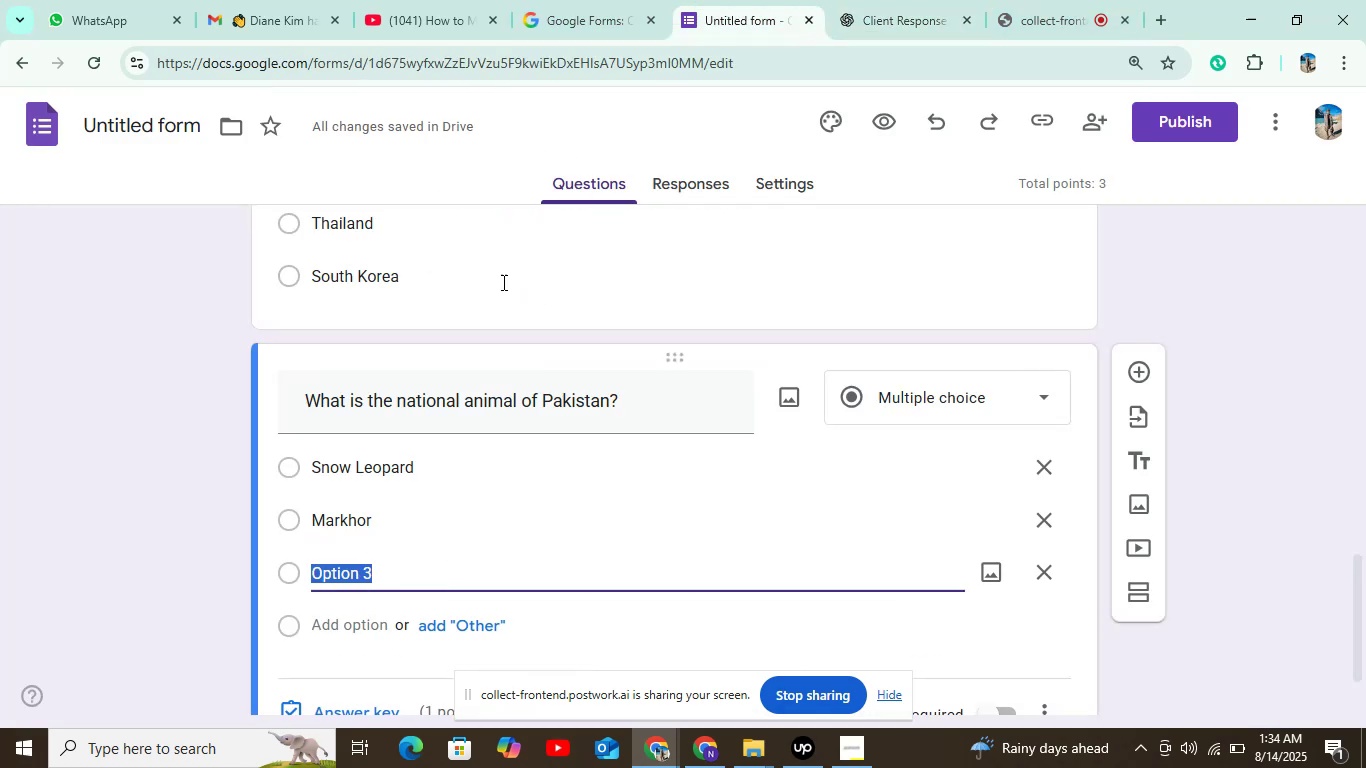 
key(Control+V)
 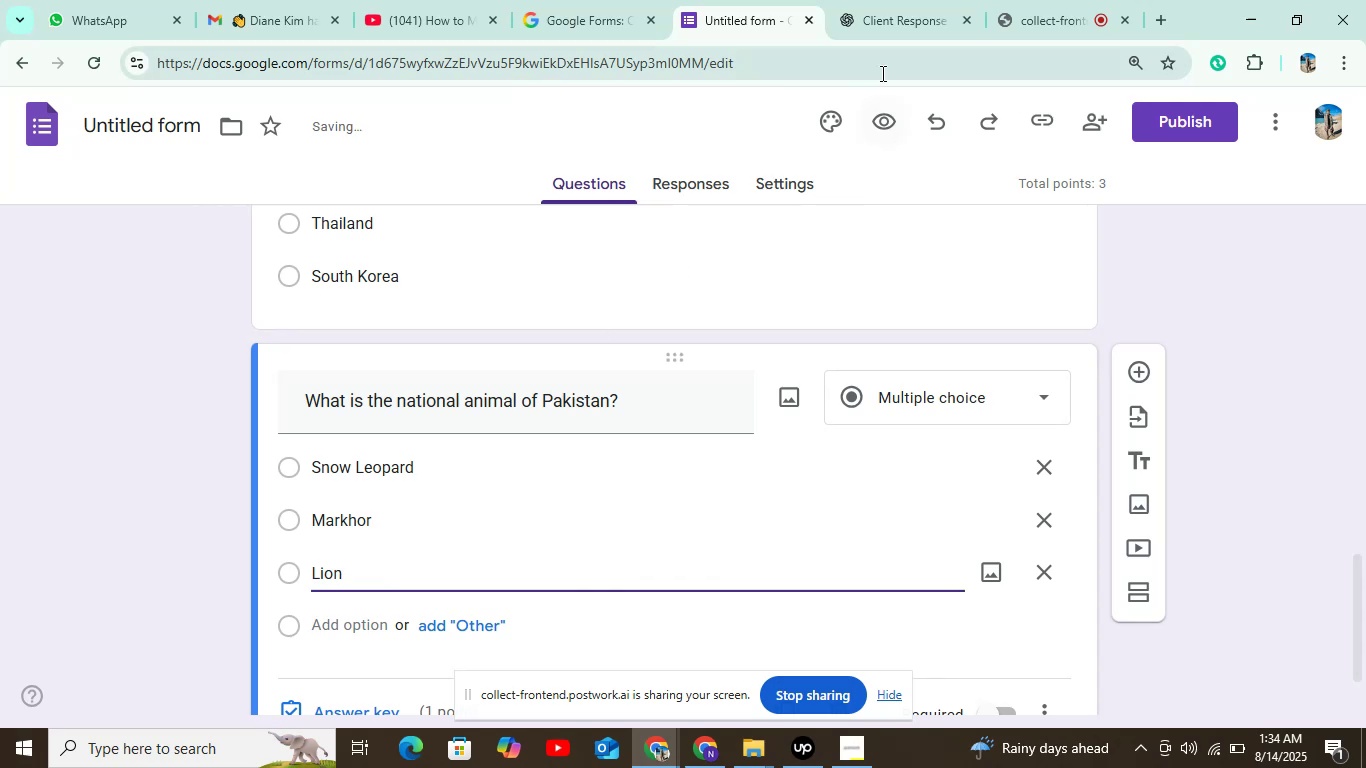 
left_click([887, 0])
 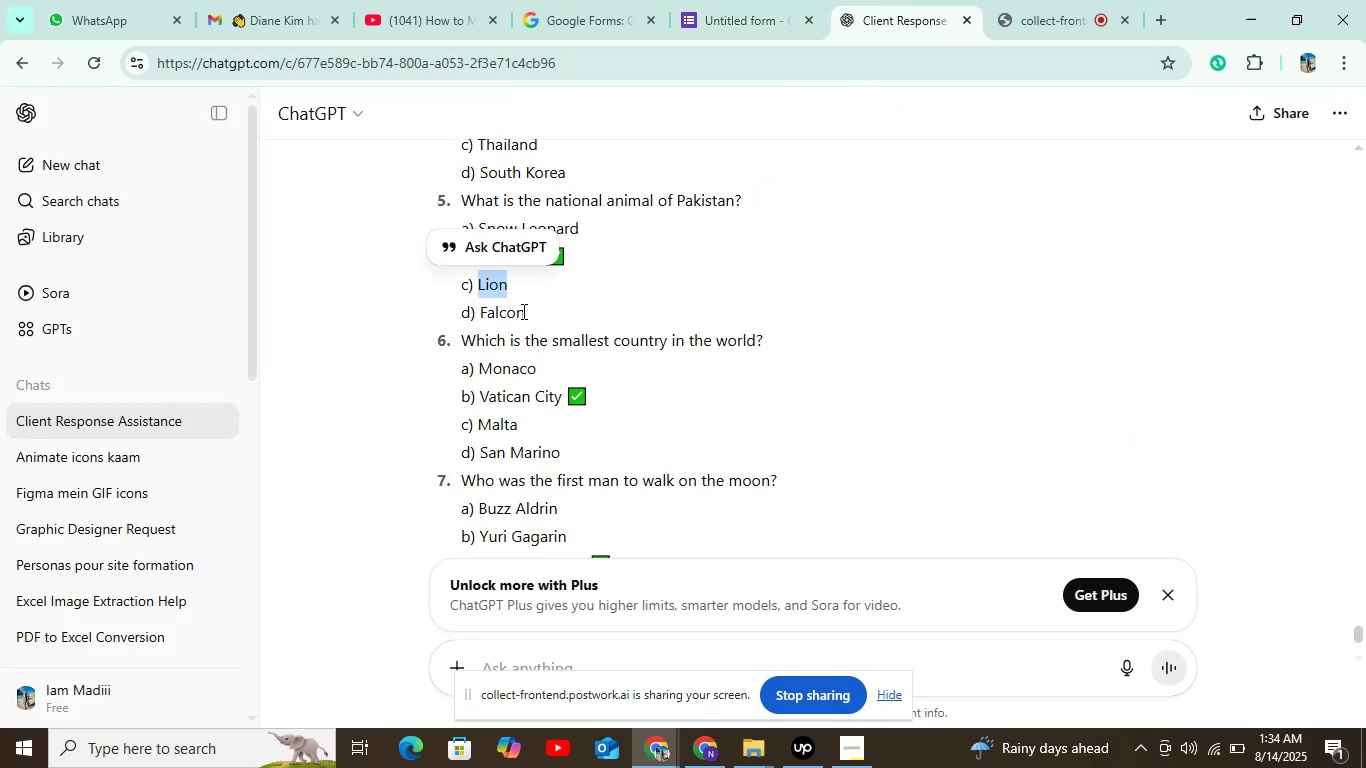 
left_click_drag(start_coordinate=[524, 311], to_coordinate=[482, 310])
 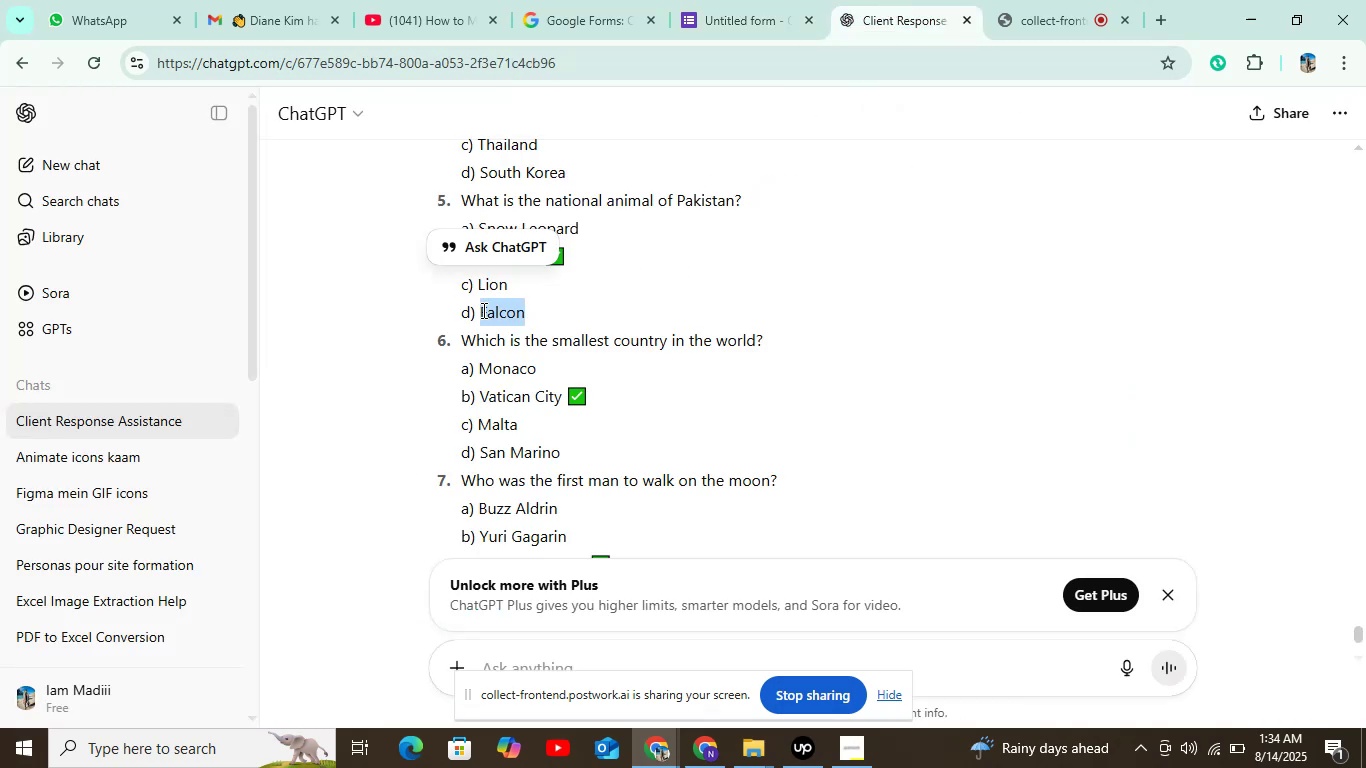 
key(Control+C)
 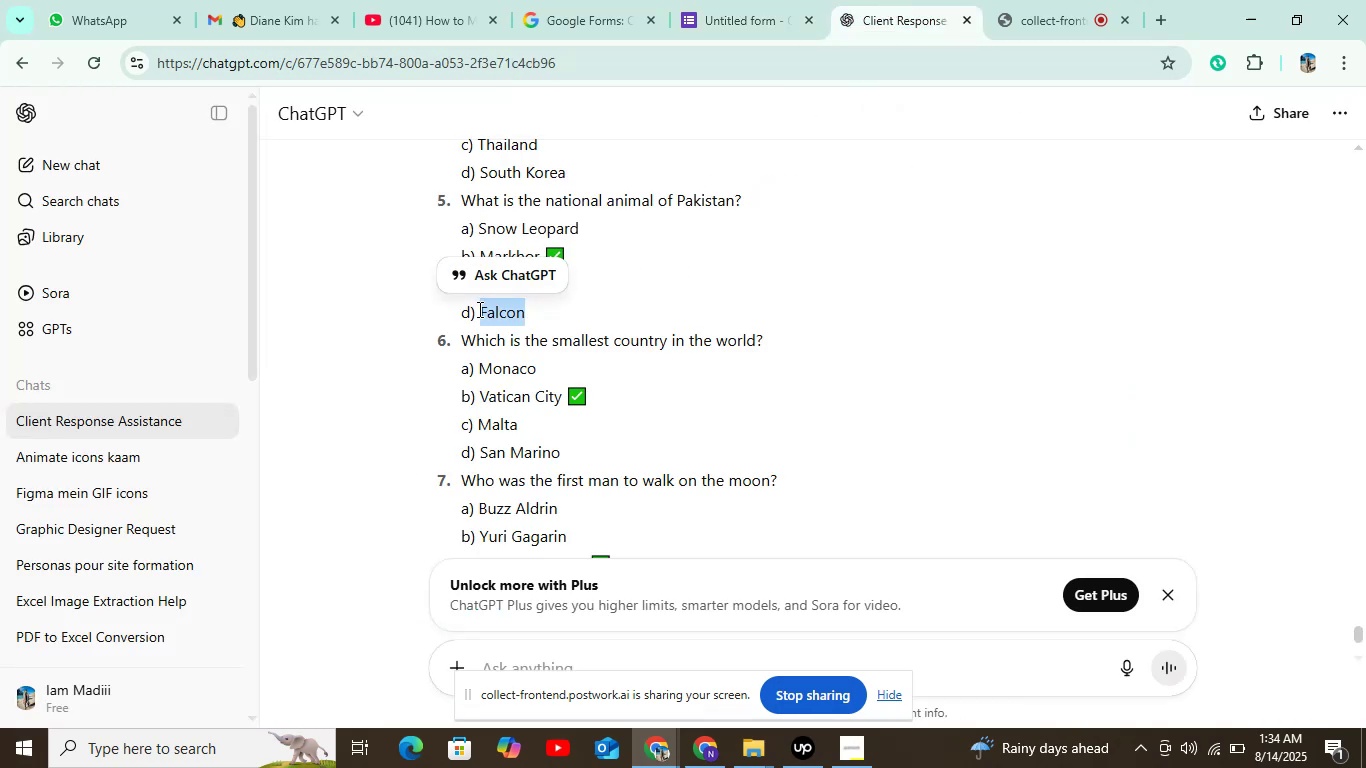 
key(Control+C)
 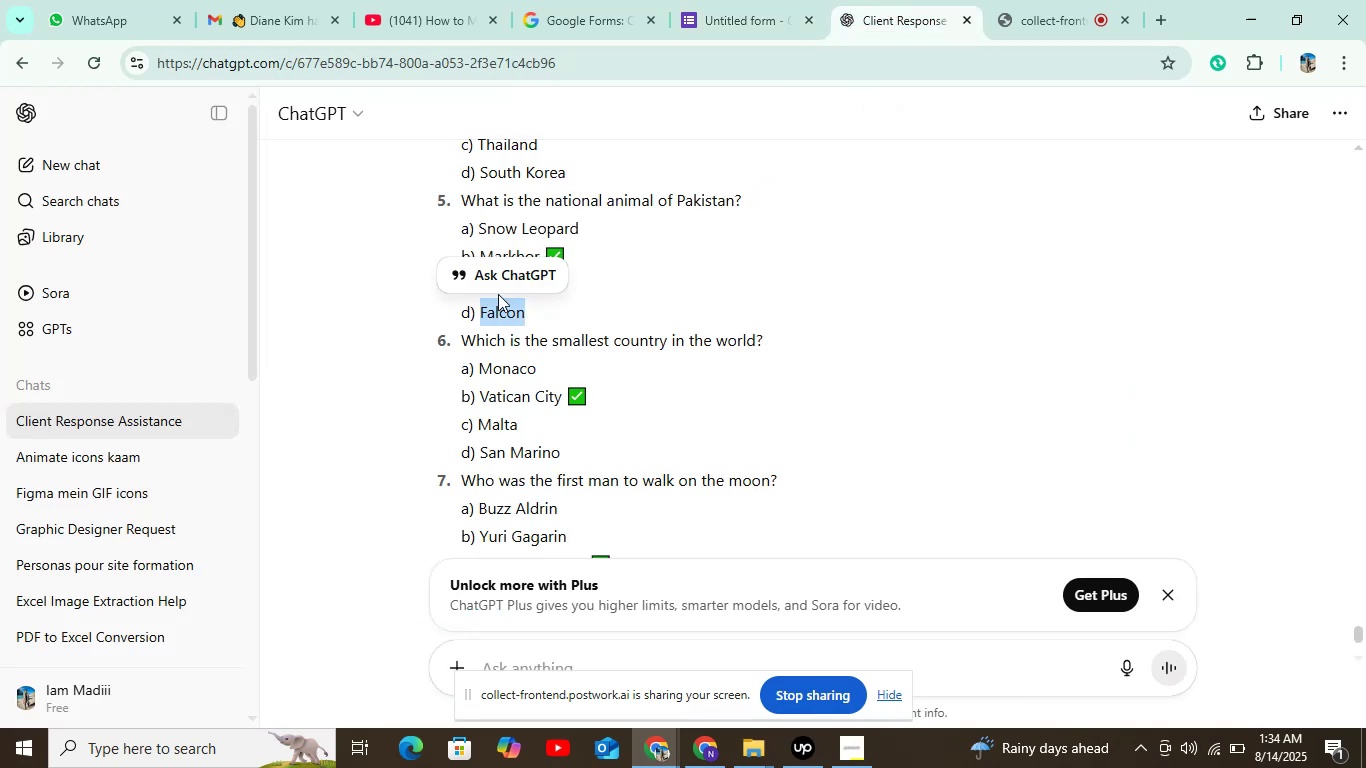 
mouse_move([821, 9])
 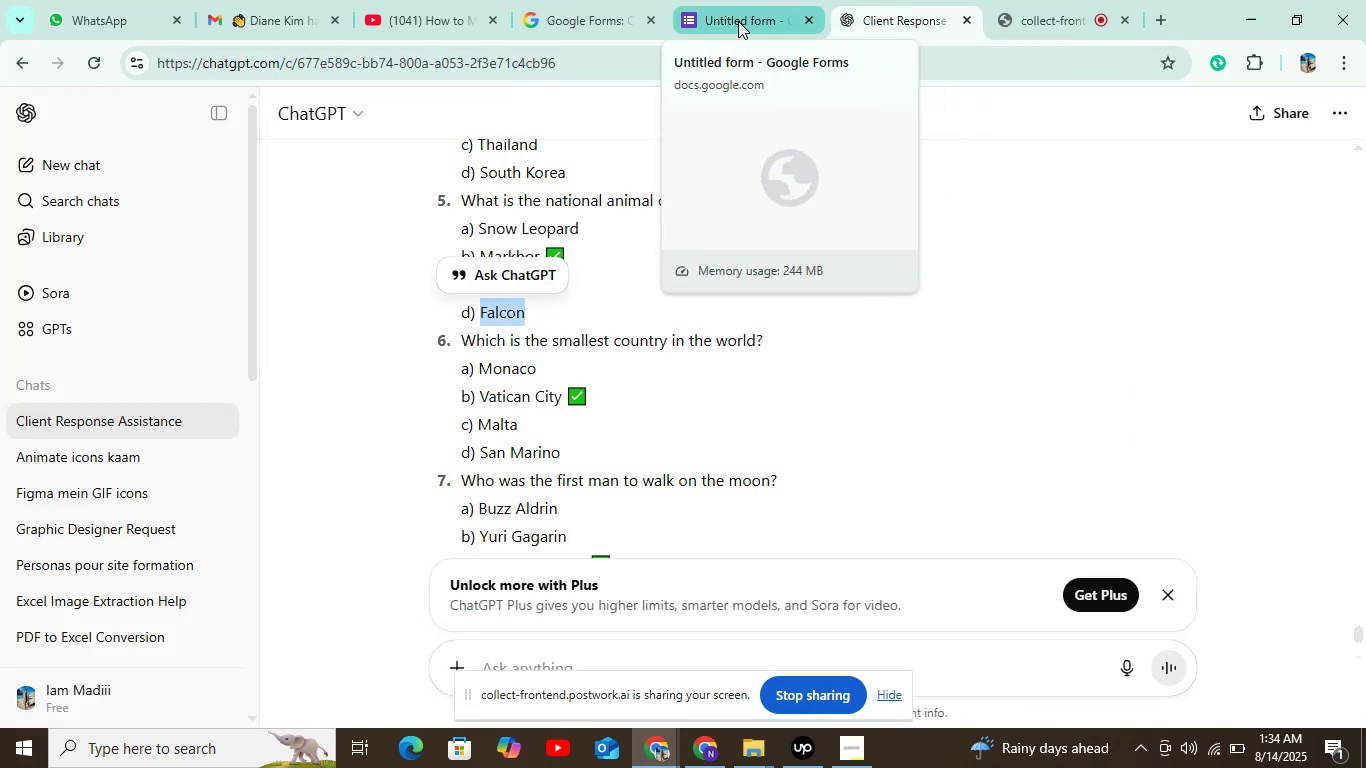 
left_click([738, 21])
 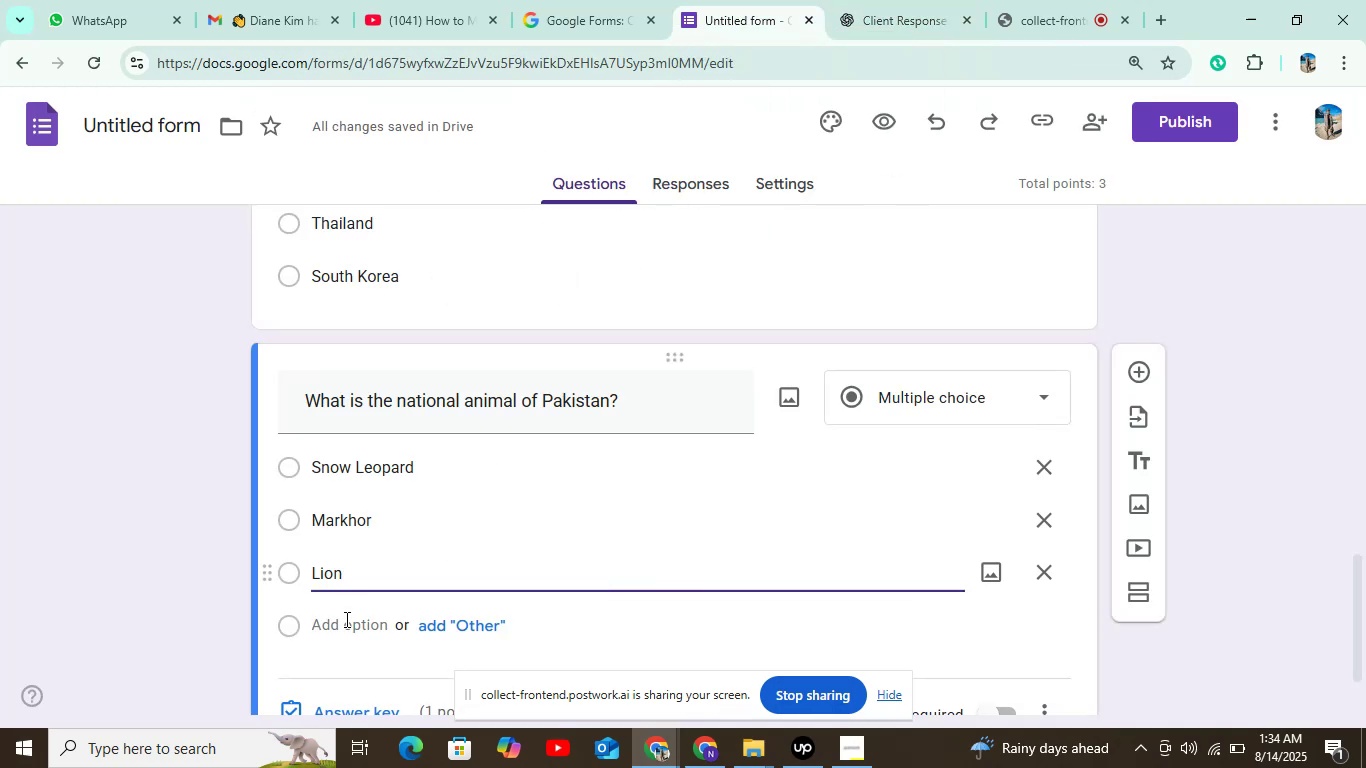 
left_click([342, 630])
 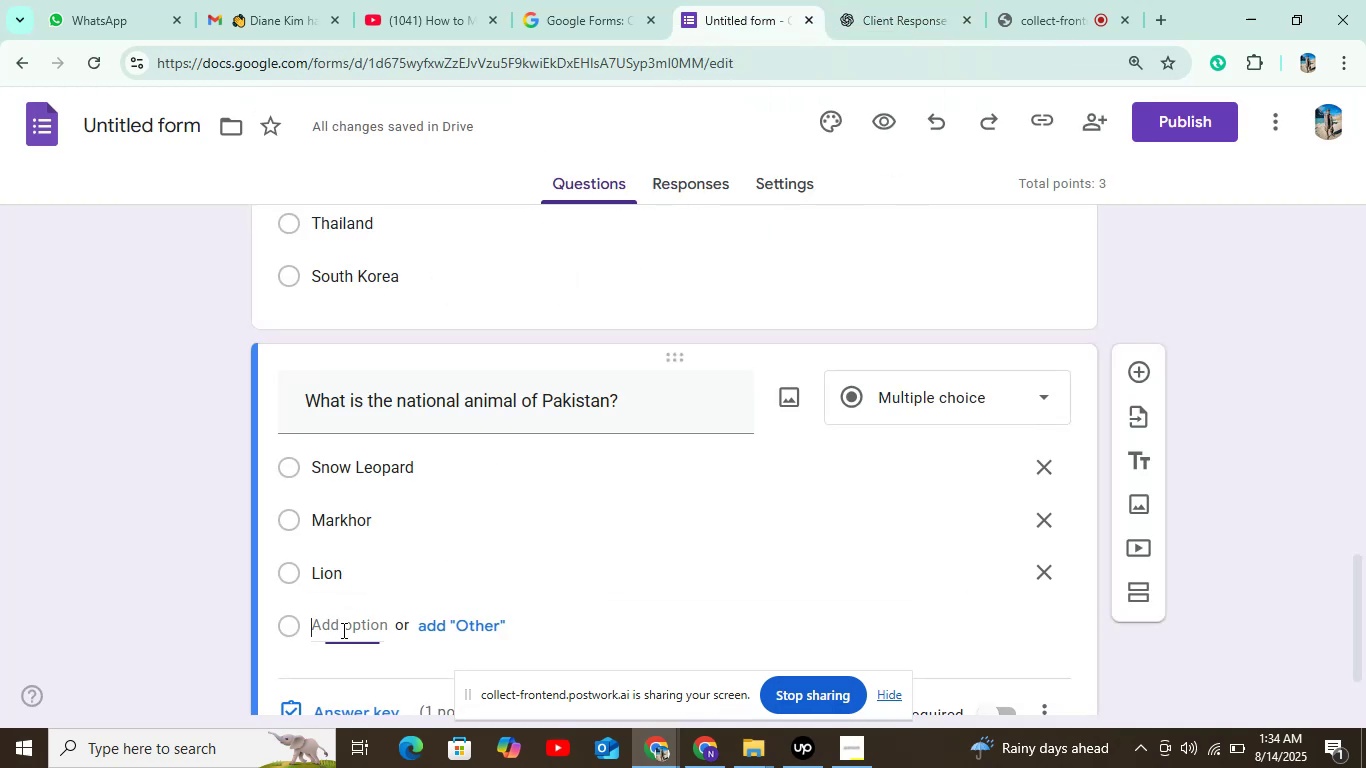 
key(Control+V)
 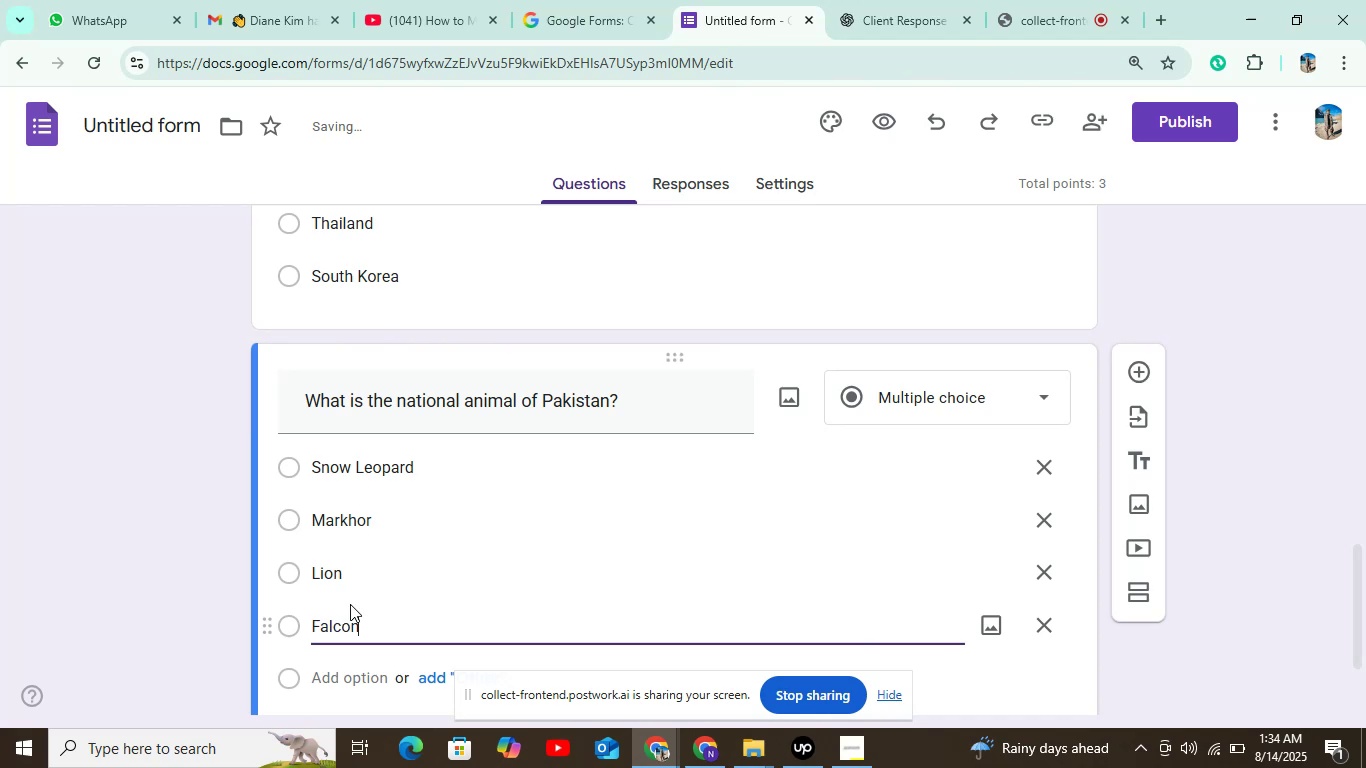 
scroll: coordinate [439, 483], scroll_direction: down, amount: 2.0
 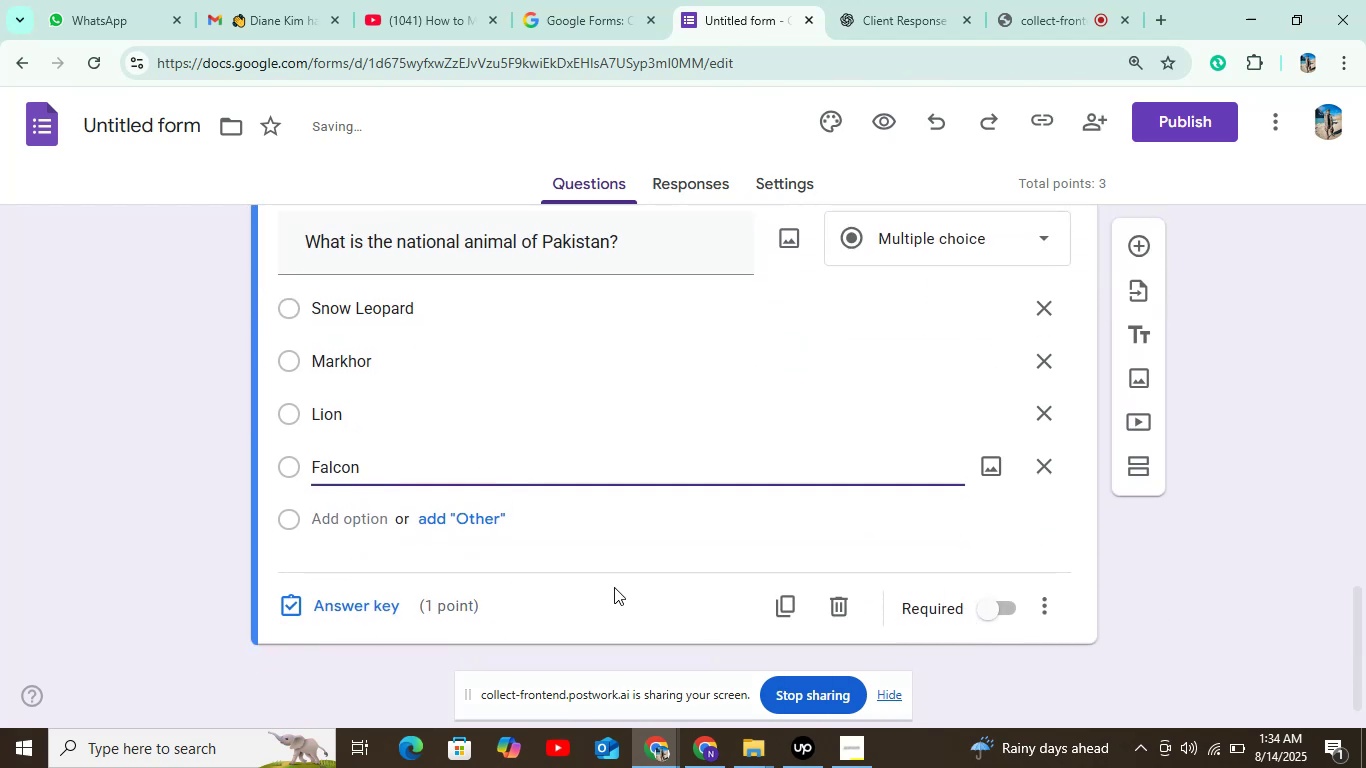 
left_click([316, 609])
 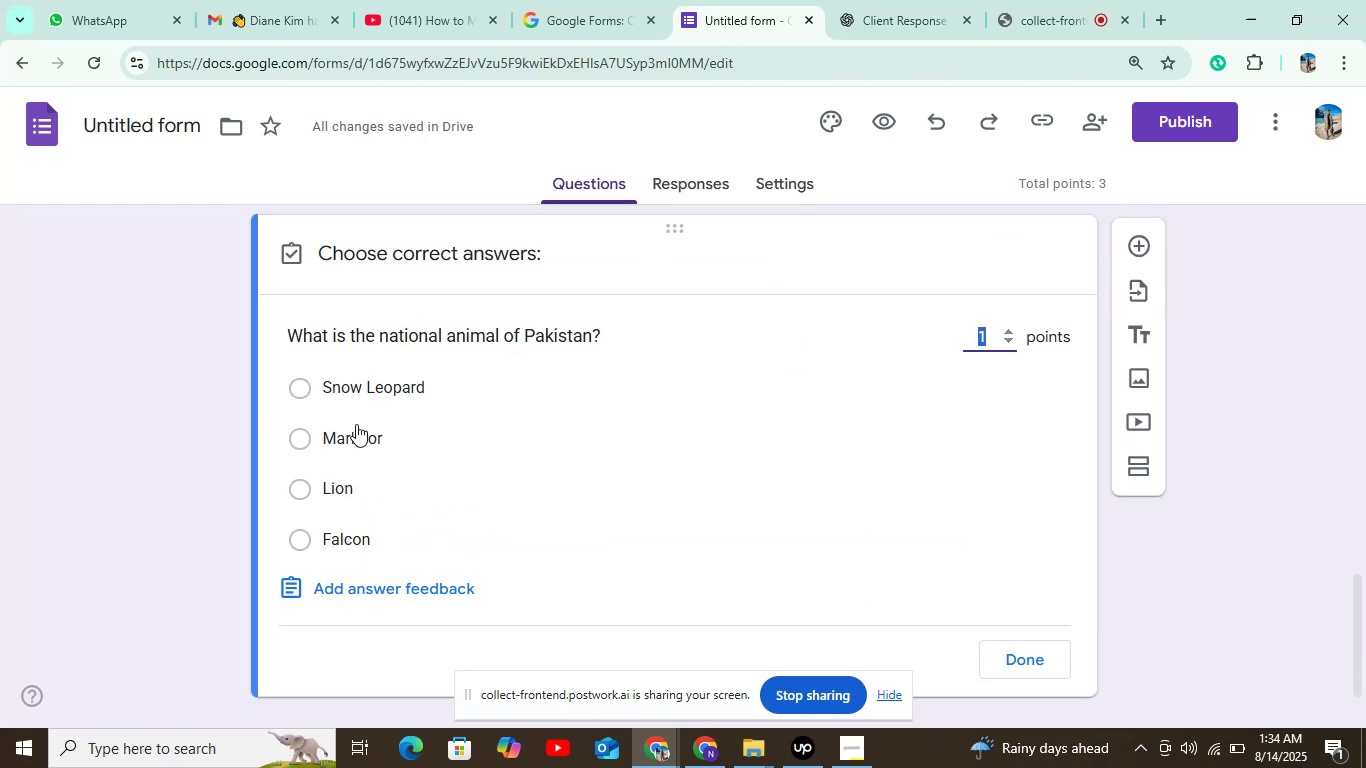 
left_click([289, 438])
 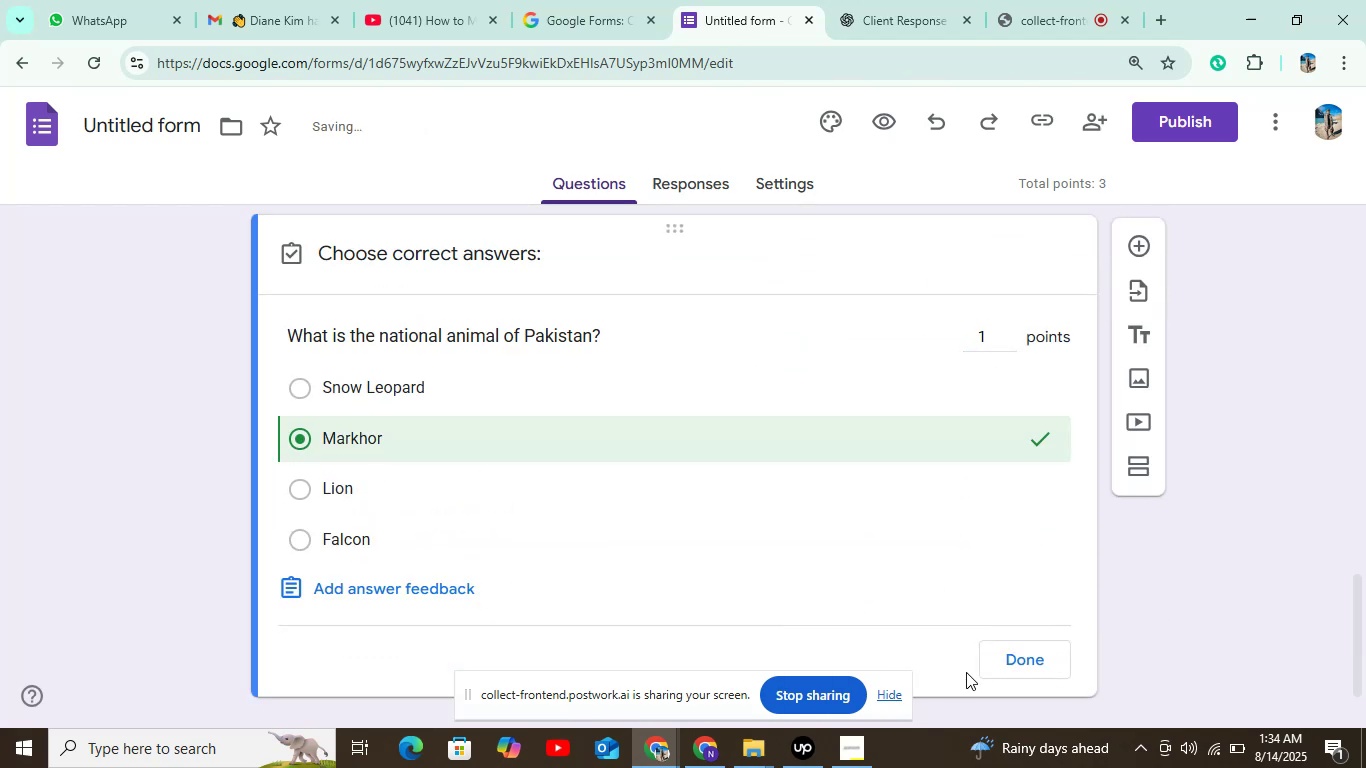 
left_click([1027, 649])
 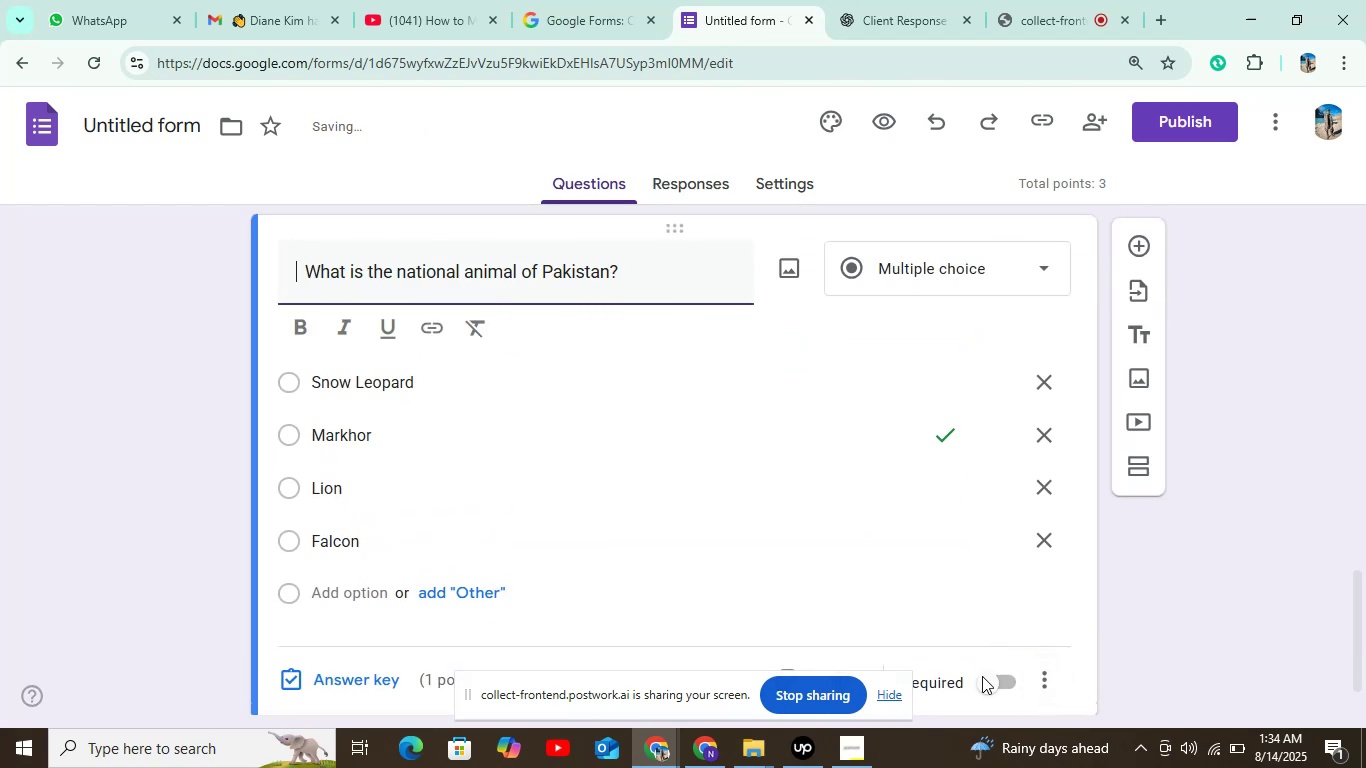 
left_click([985, 690])
 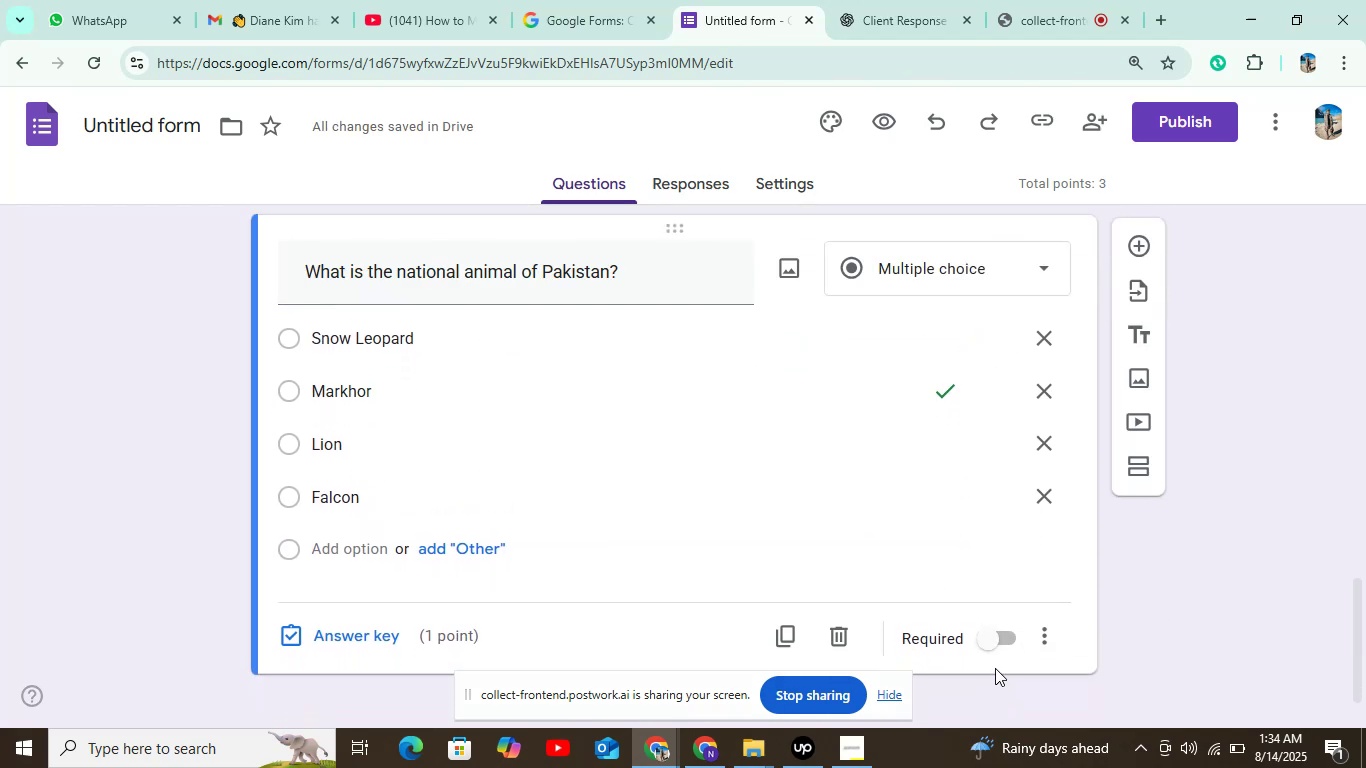 
left_click([982, 626])
 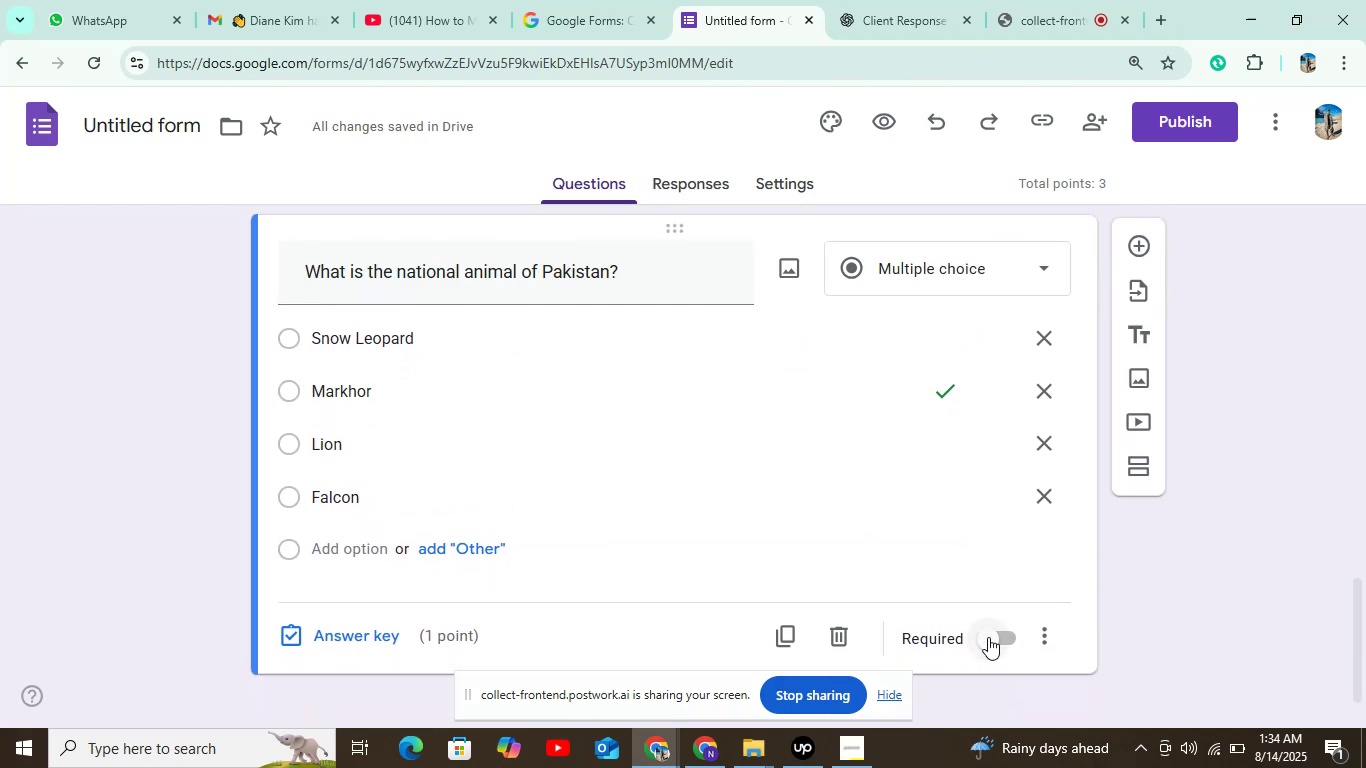 
left_click([991, 643])
 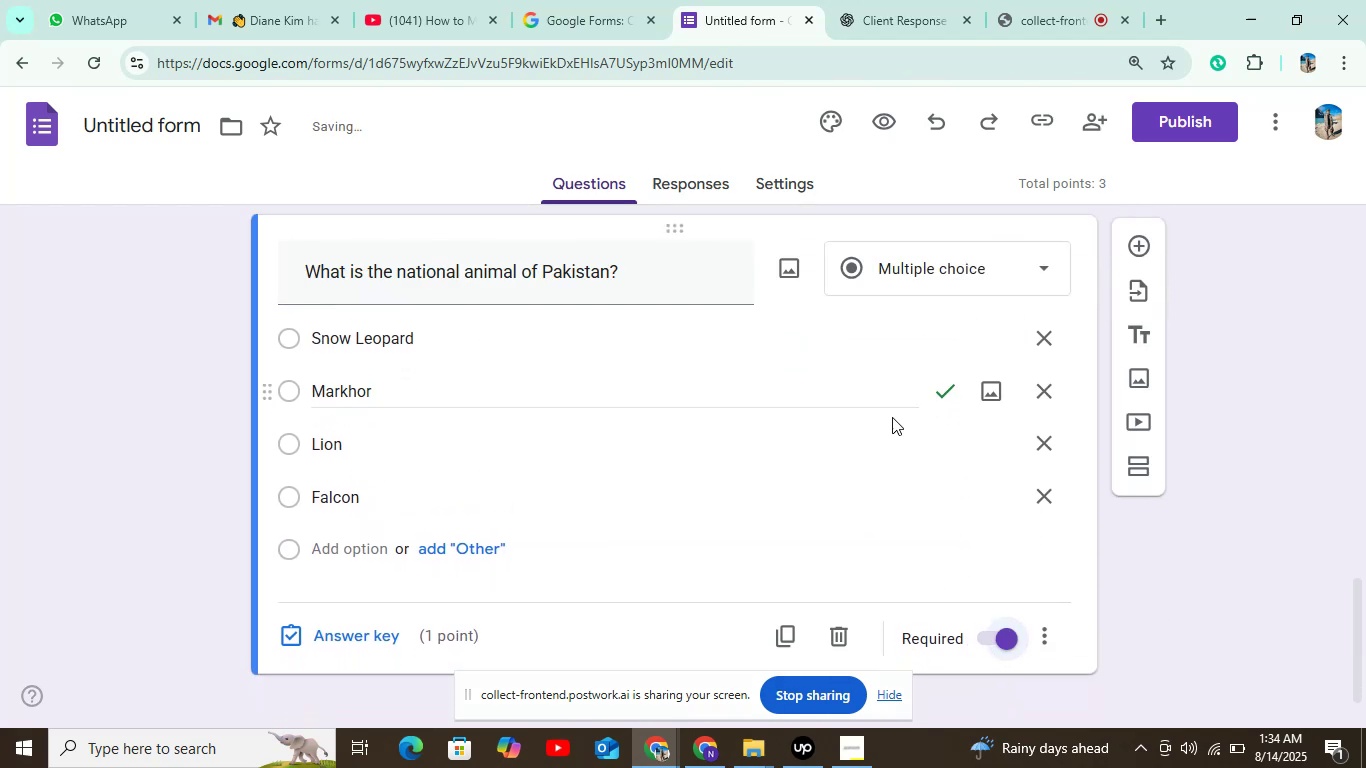 
scroll: coordinate [795, 446], scroll_direction: up, amount: 5.0
 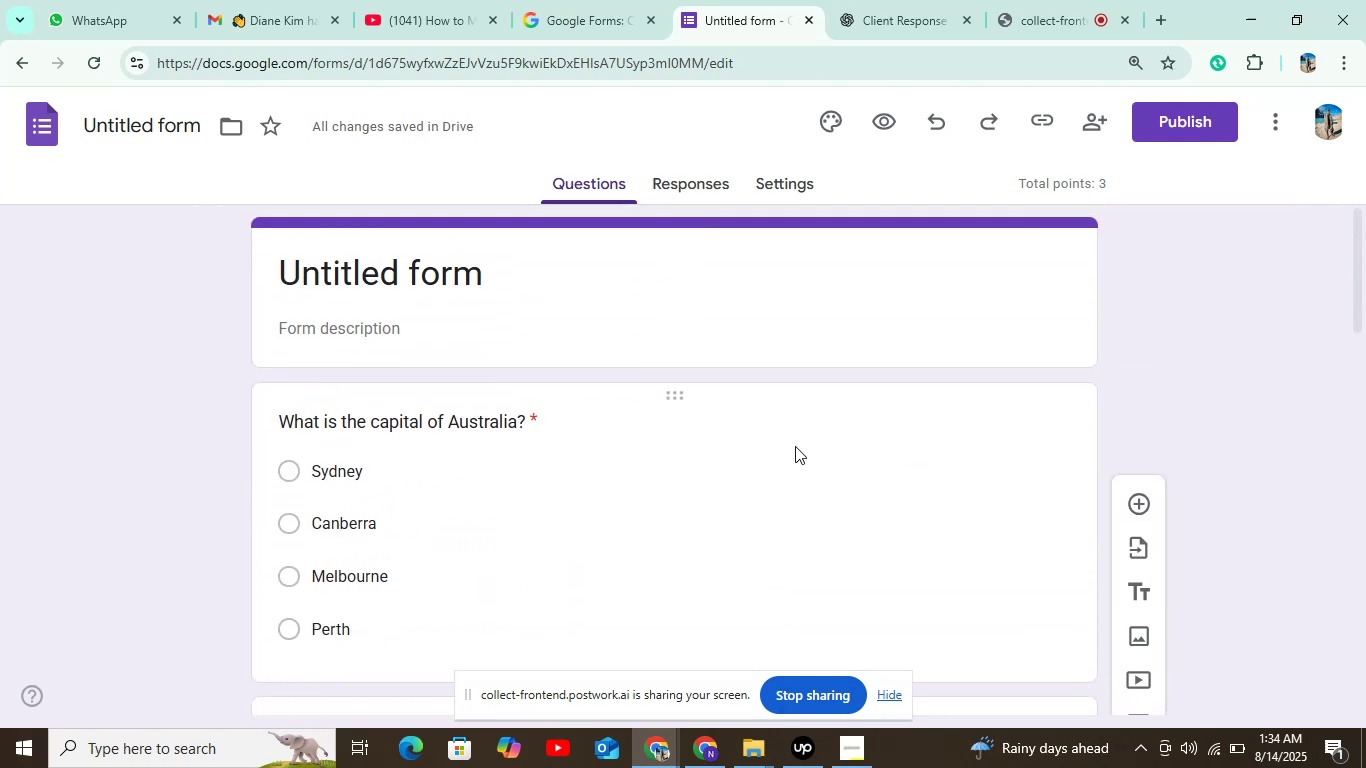 
scroll: coordinate [794, 446], scroll_direction: down, amount: 35.0
 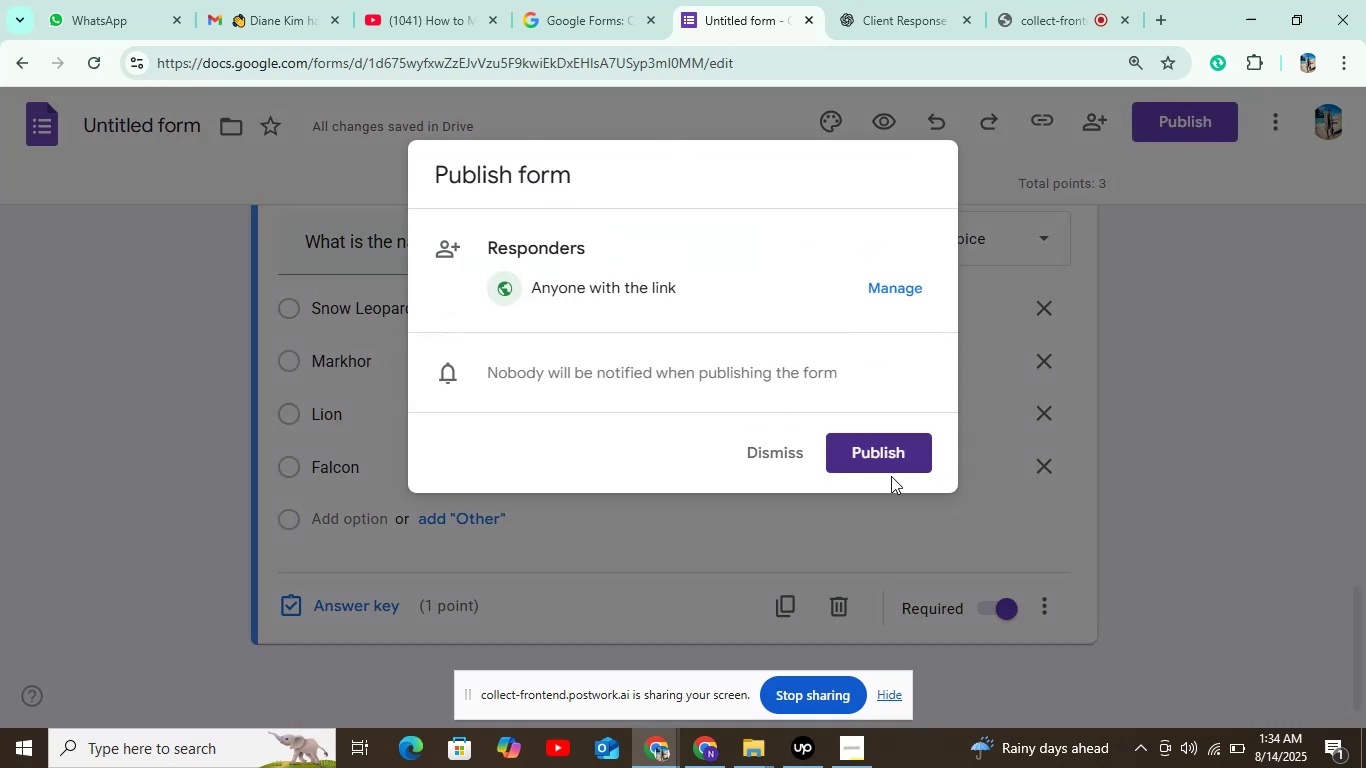 
left_click([896, 464])
 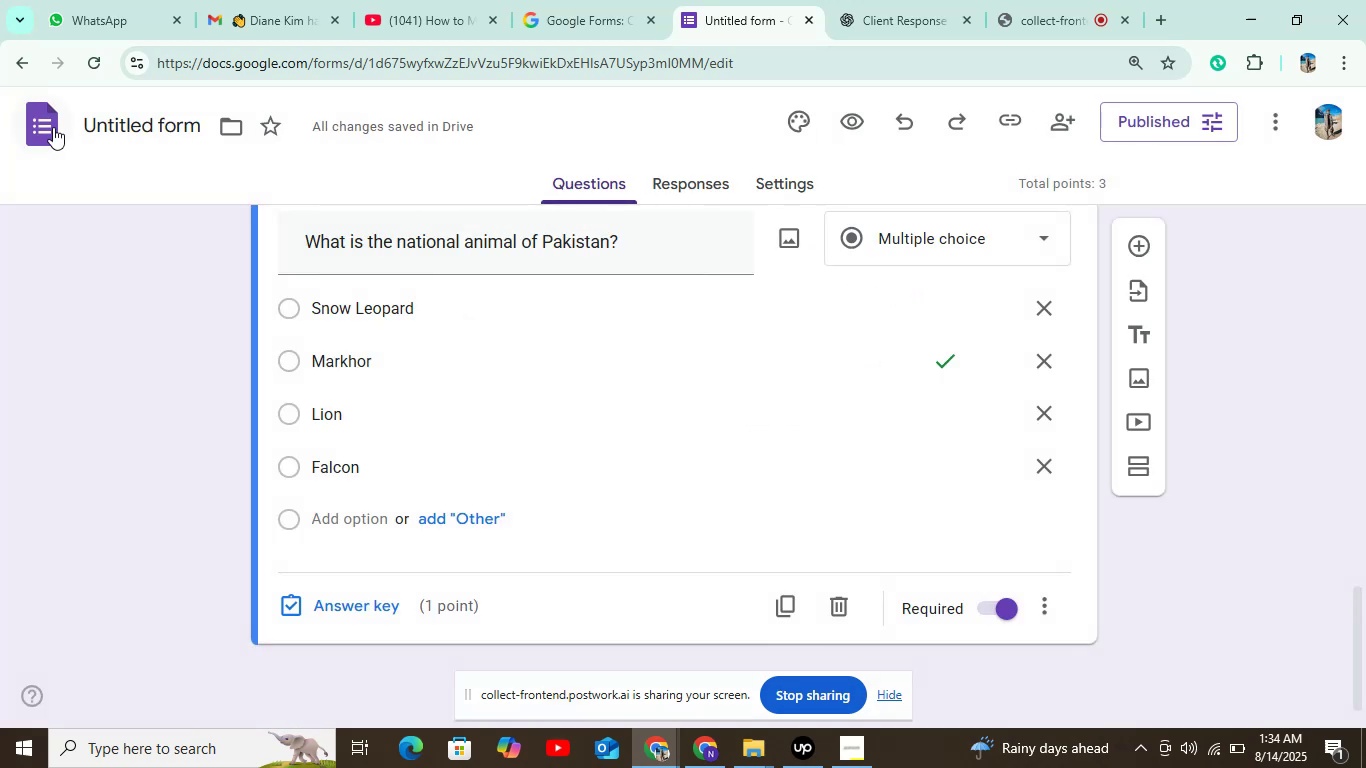 
left_click([53, 127])
 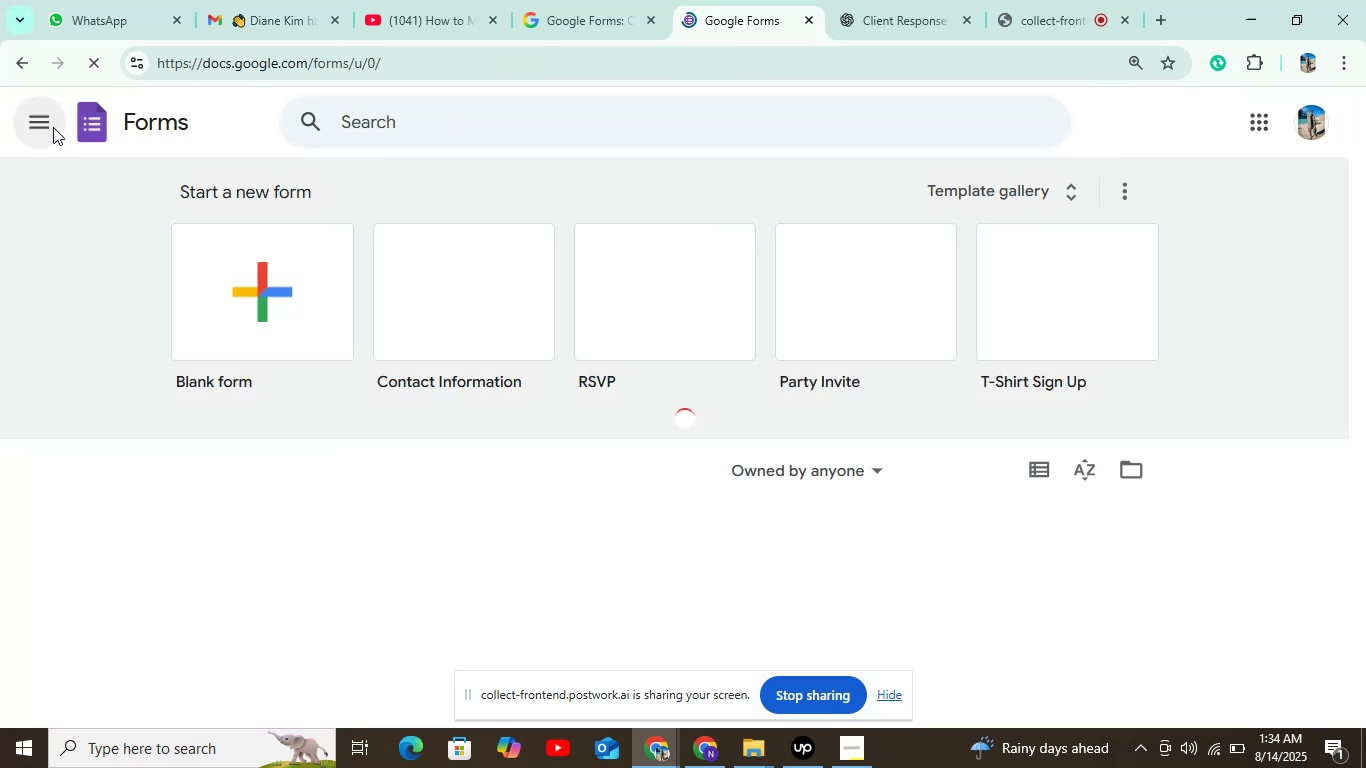 
left_click([224, 276])
 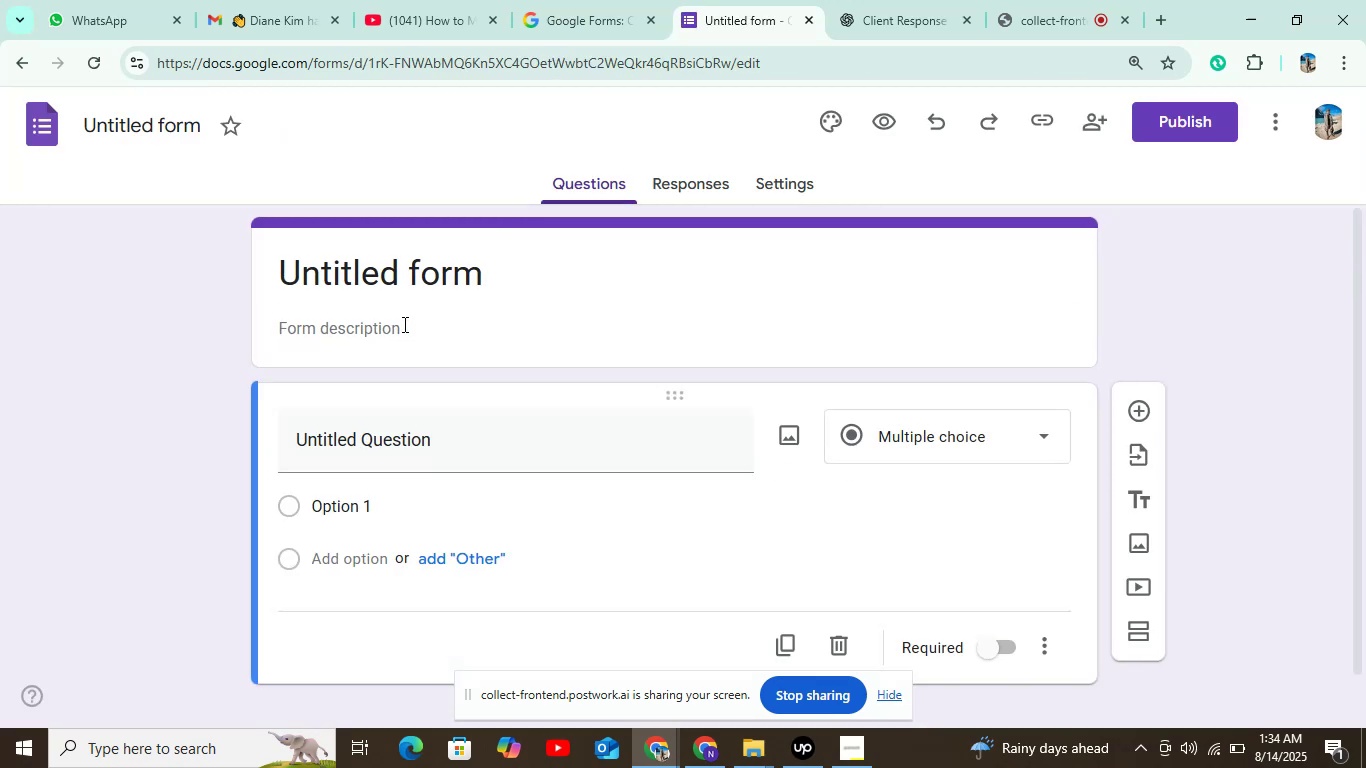 
wait(7.96)
 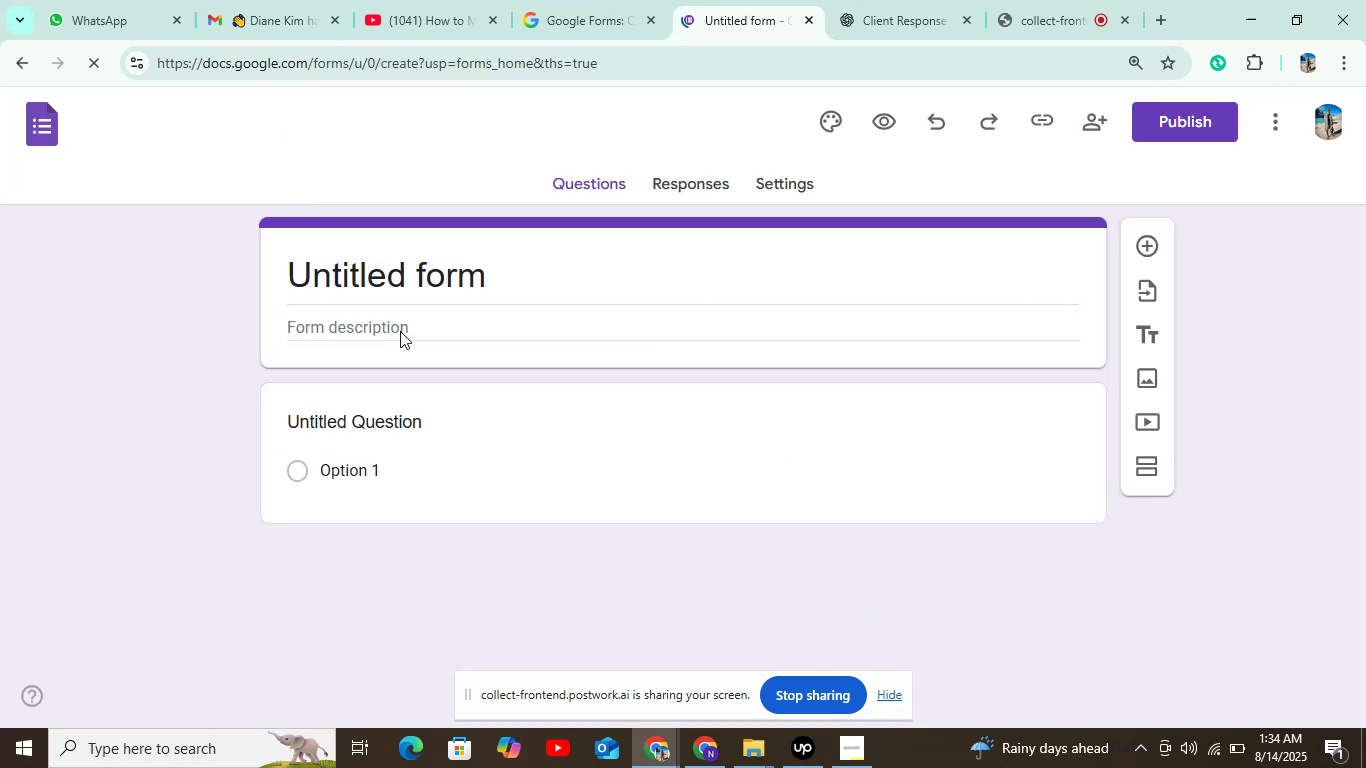 
left_click([960, 334])
 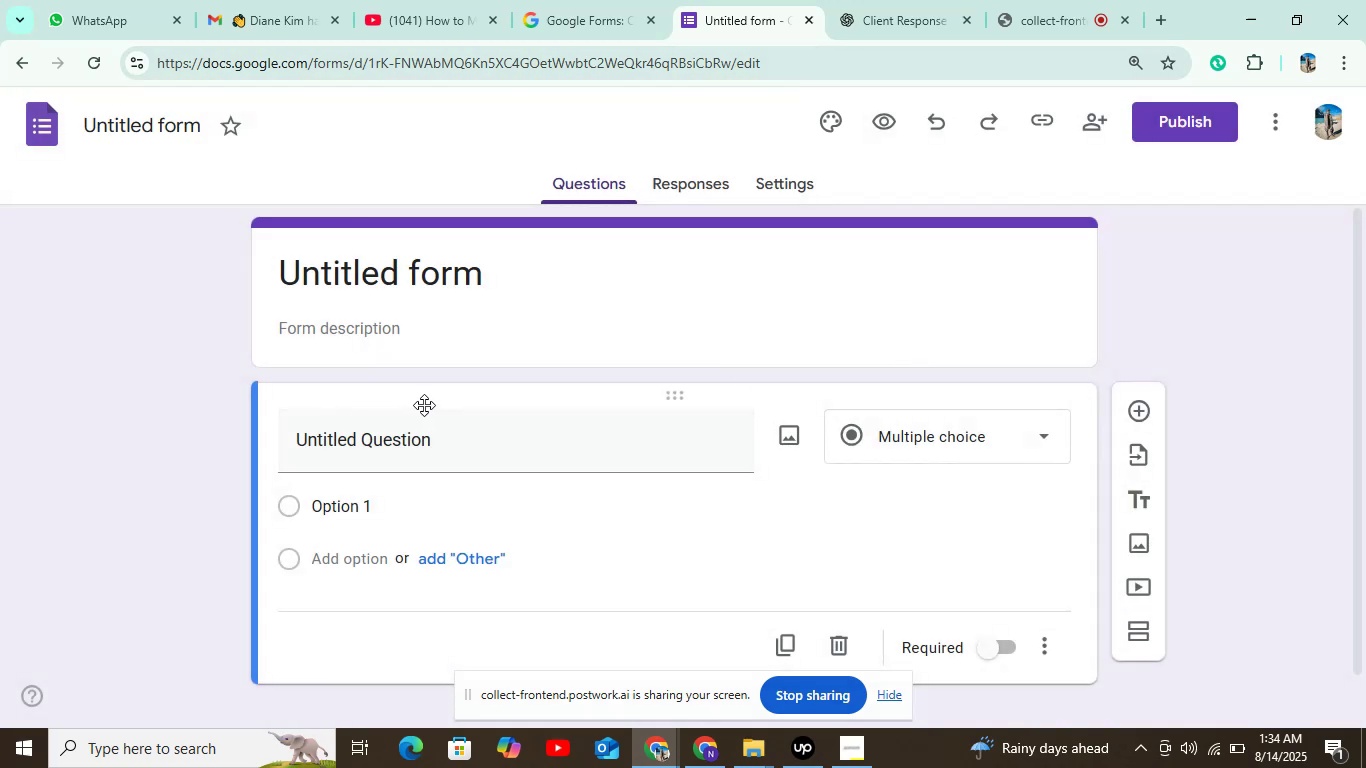 
left_click([463, 435])
 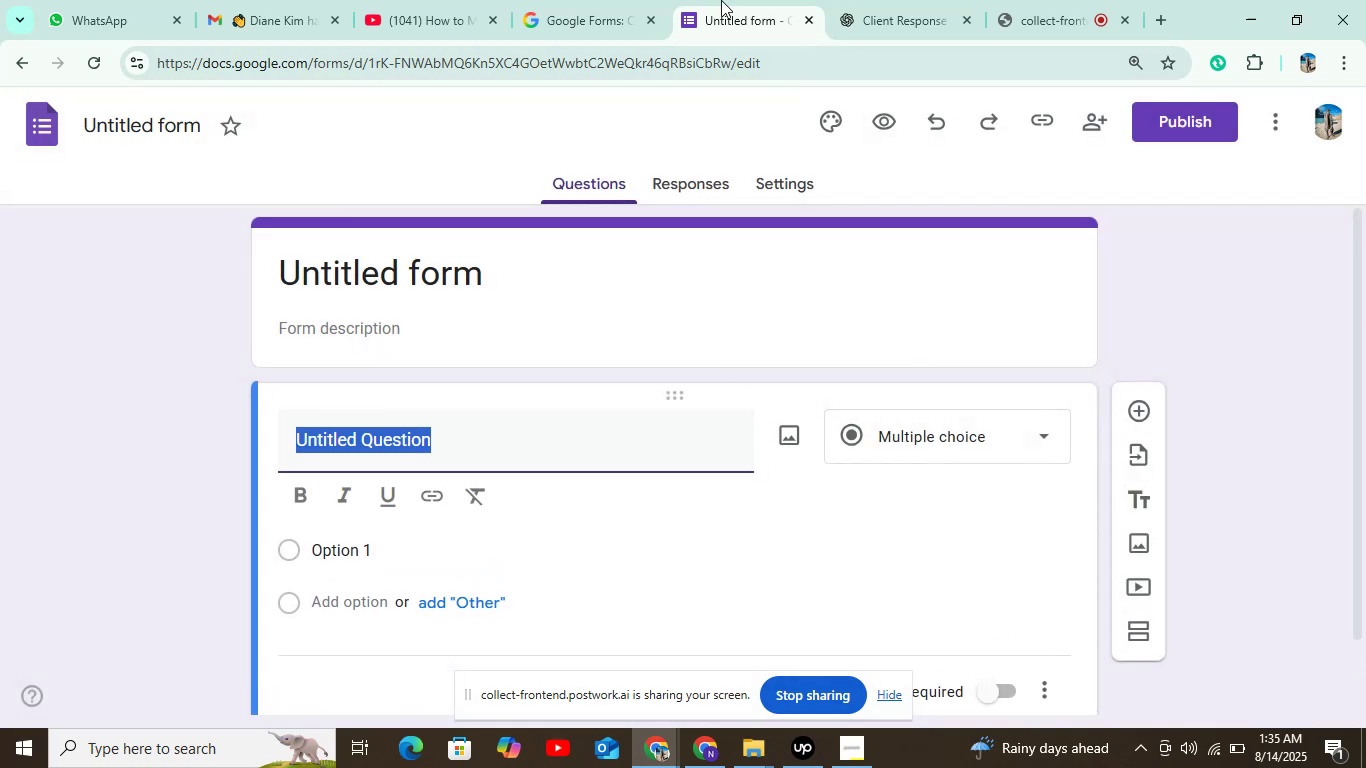 
left_click([880, 0])
 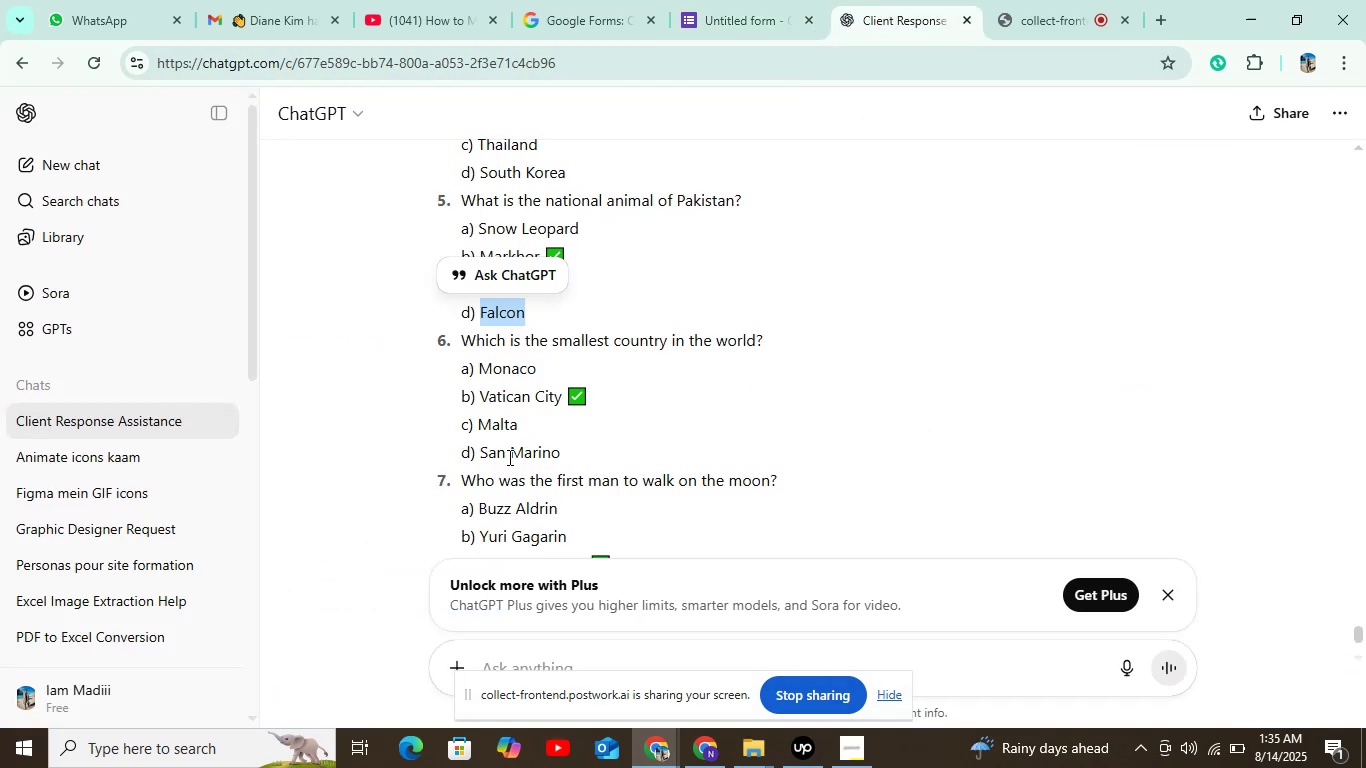 
left_click_drag(start_coordinate=[460, 331], to_coordinate=[770, 326])
 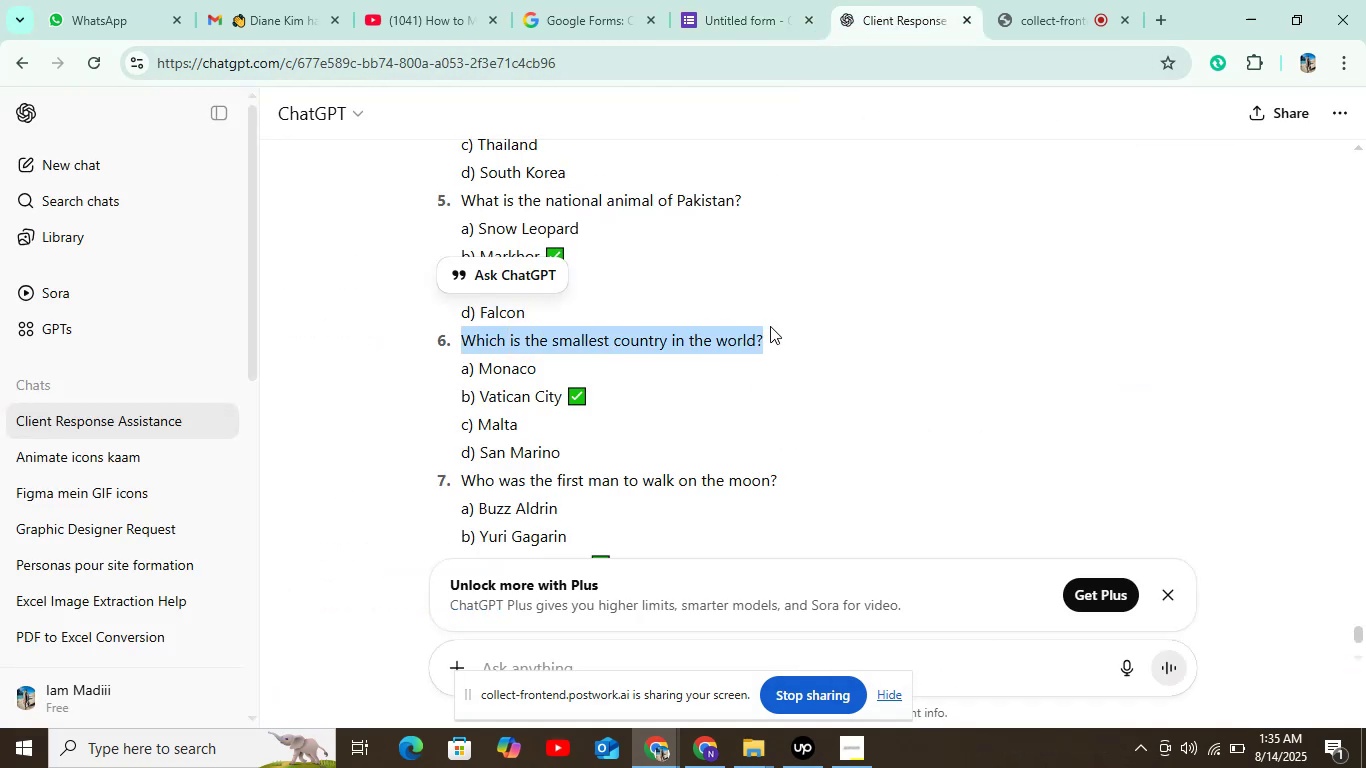 
key(Control+C)
 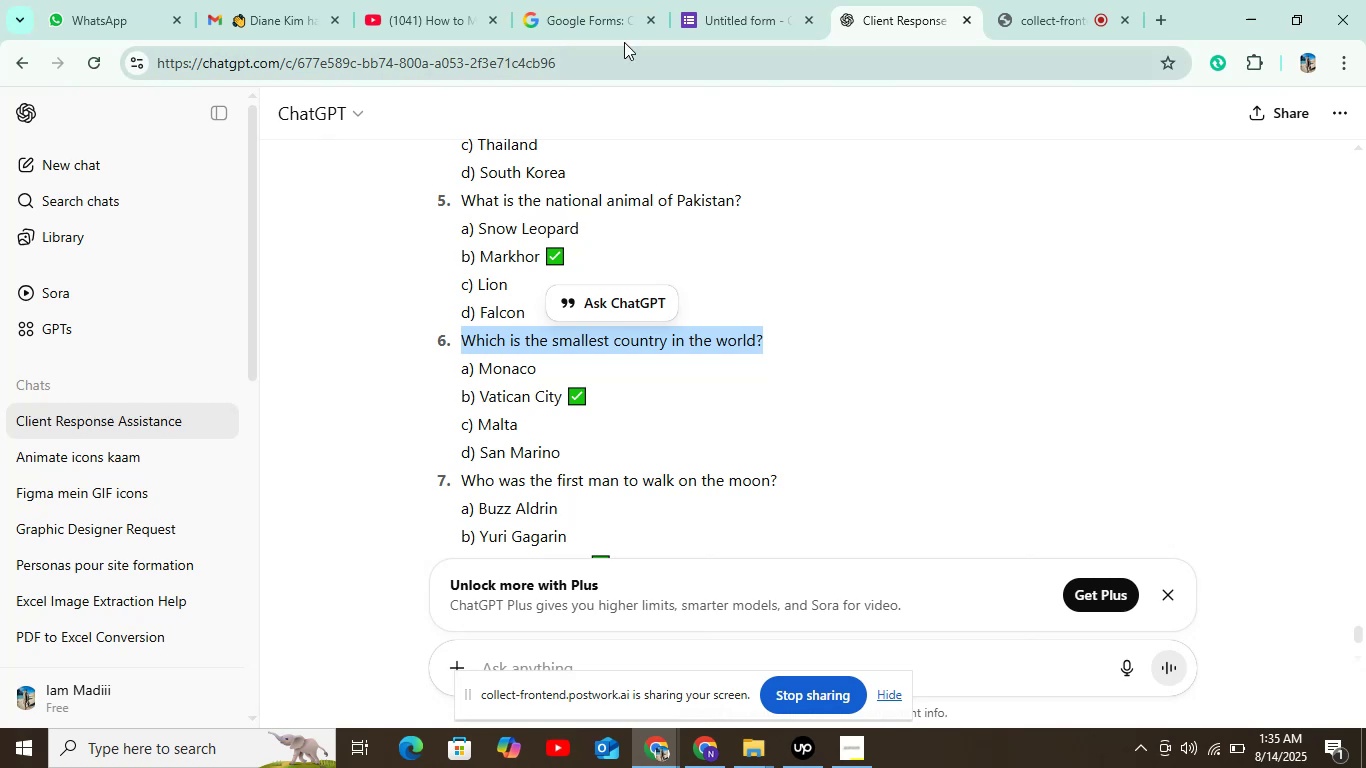 
left_click([731, 2])
 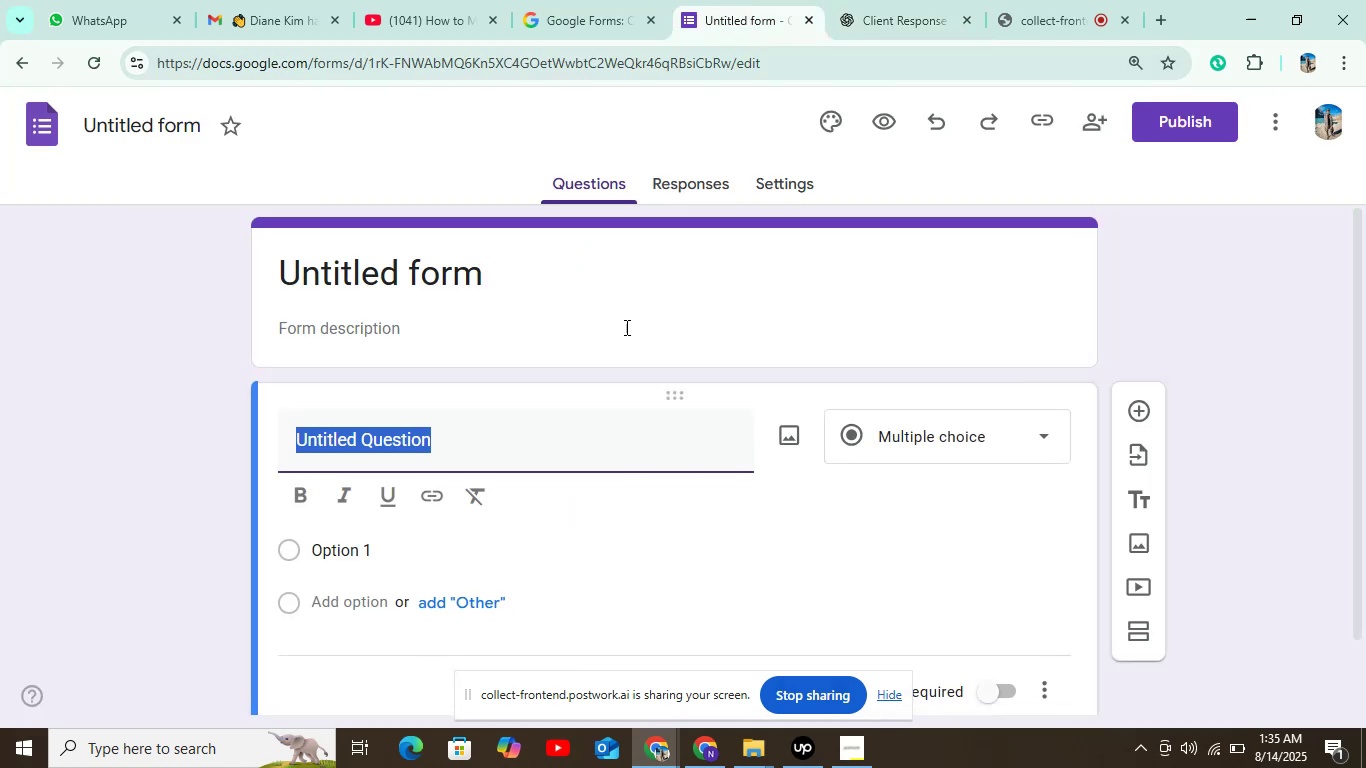 
key(Control+V)
 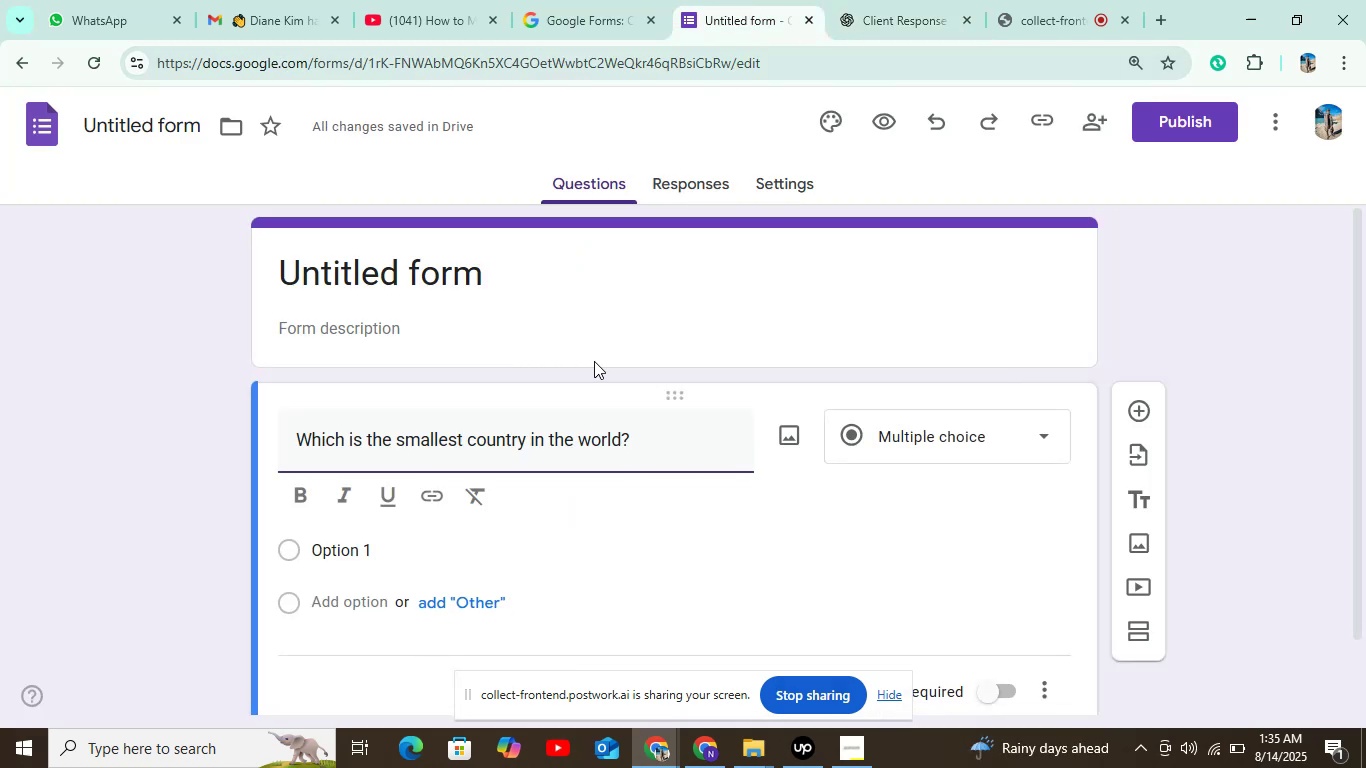 
wait(5.31)
 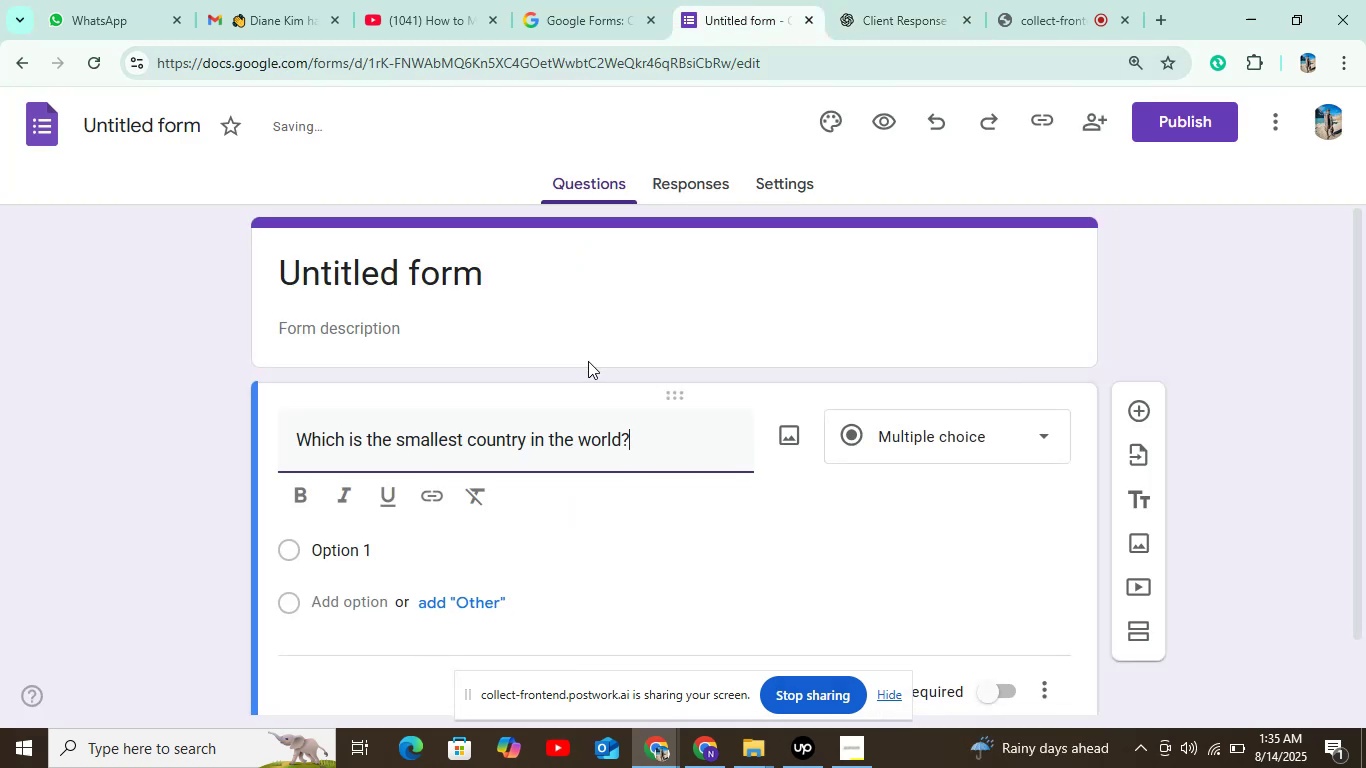 
left_click([910, 10])
 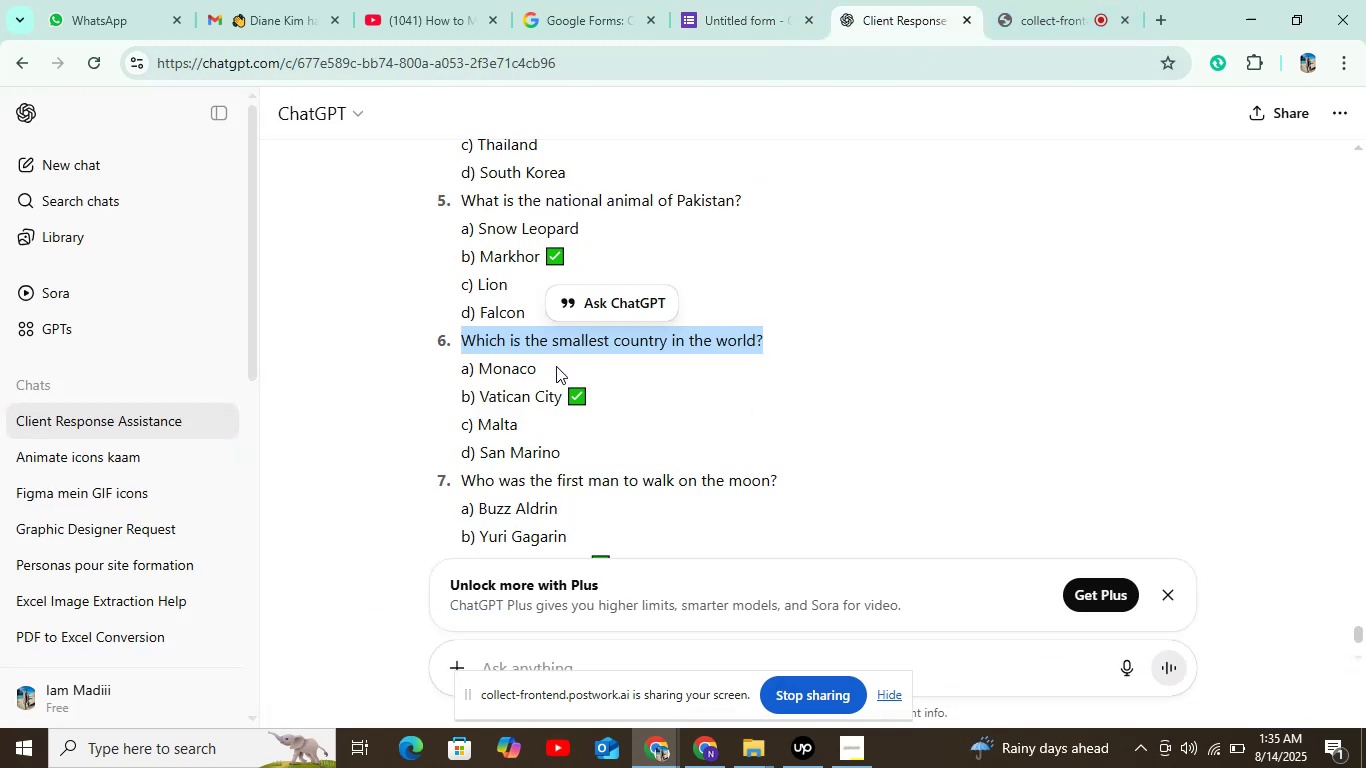 
left_click_drag(start_coordinate=[540, 362], to_coordinate=[477, 371])
 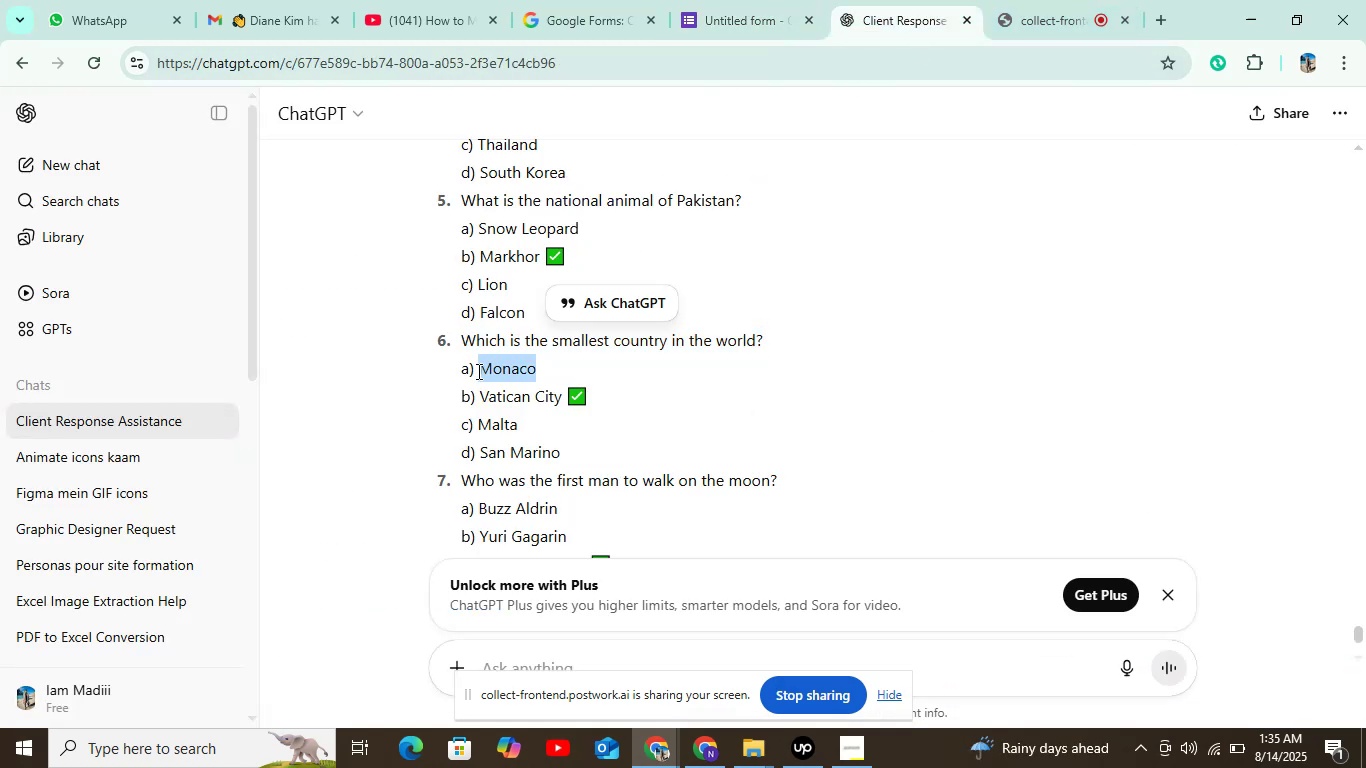 
key(Control+C)
 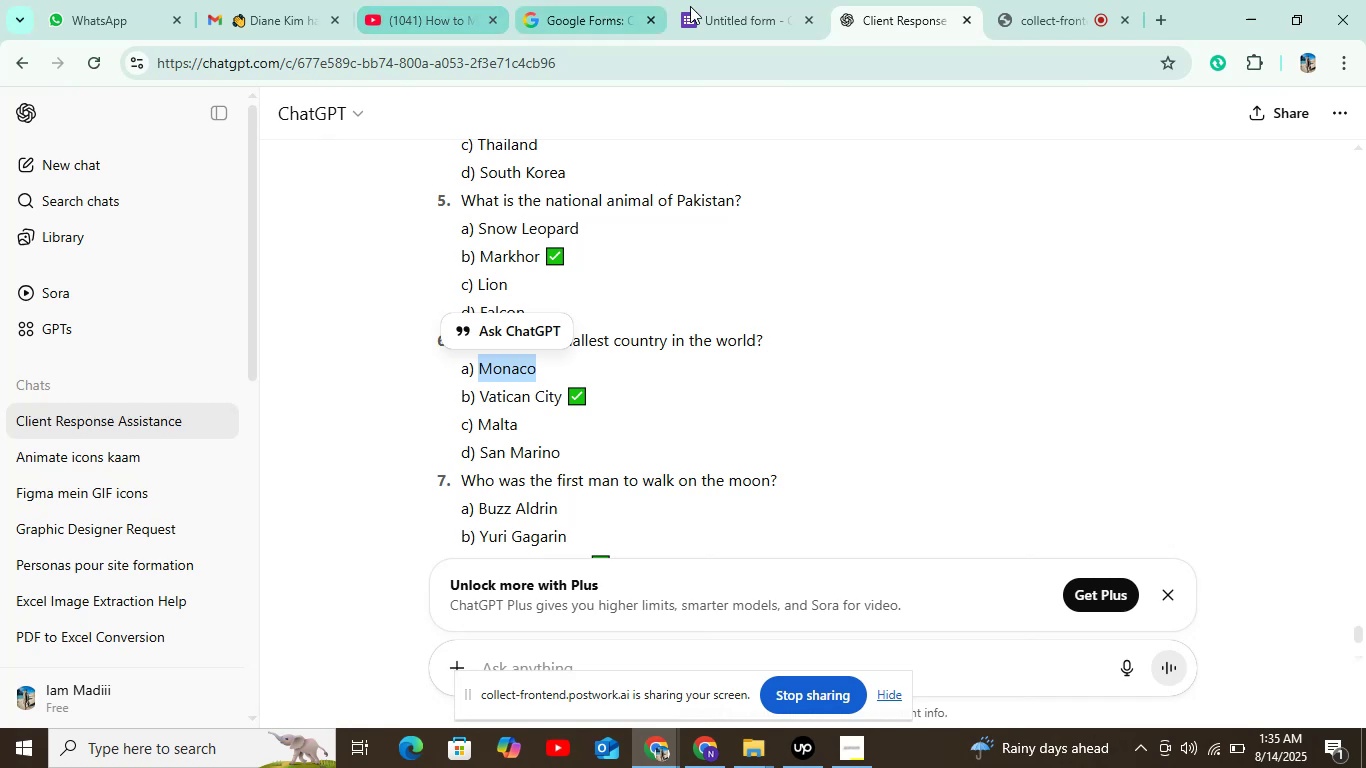 
left_click([717, 6])
 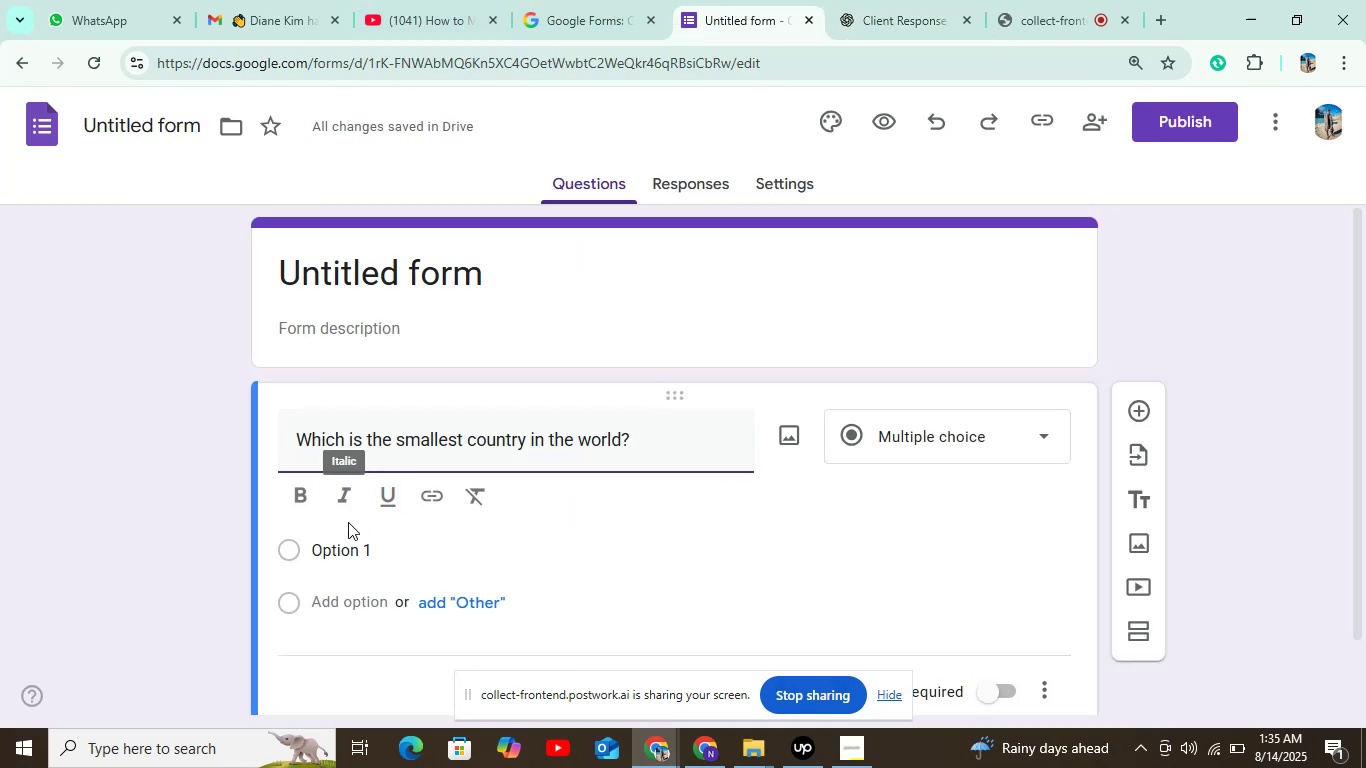 
left_click([348, 551])
 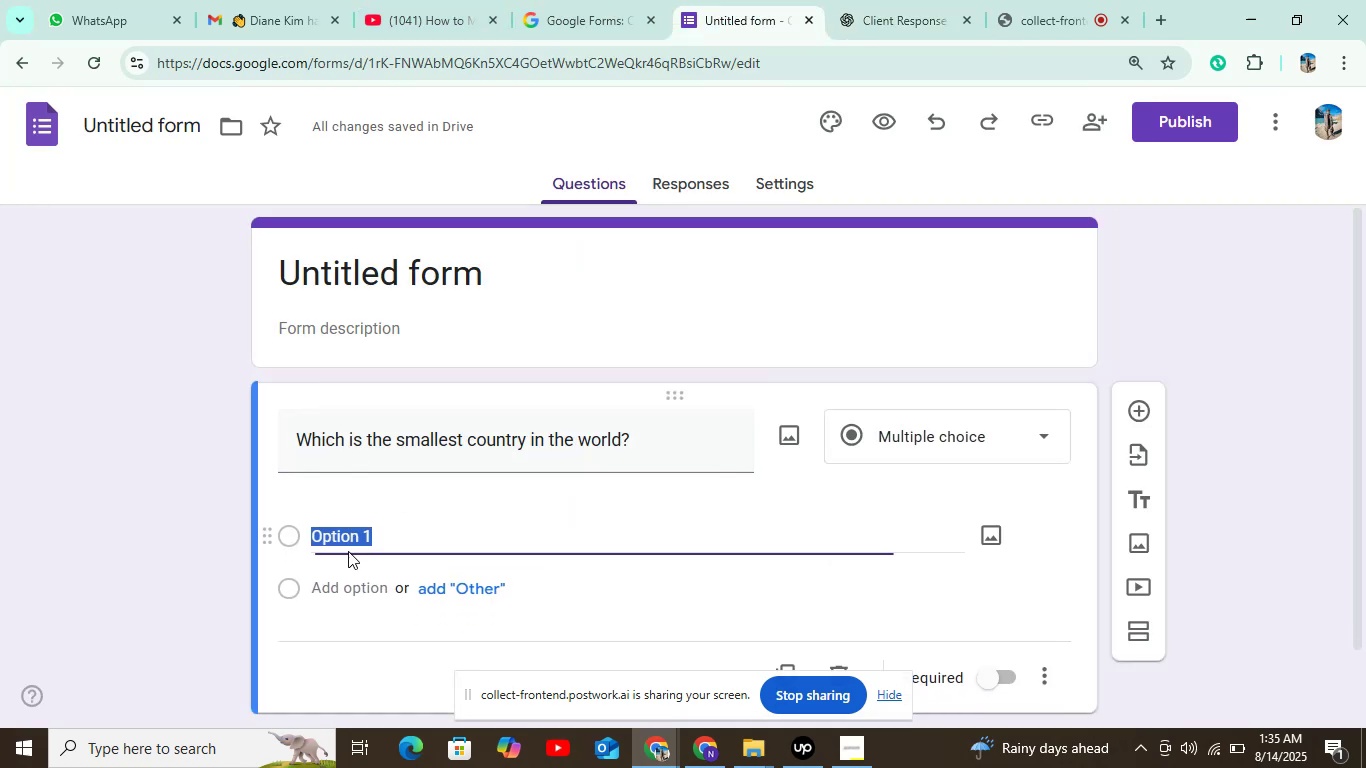 
key(Control+V)
 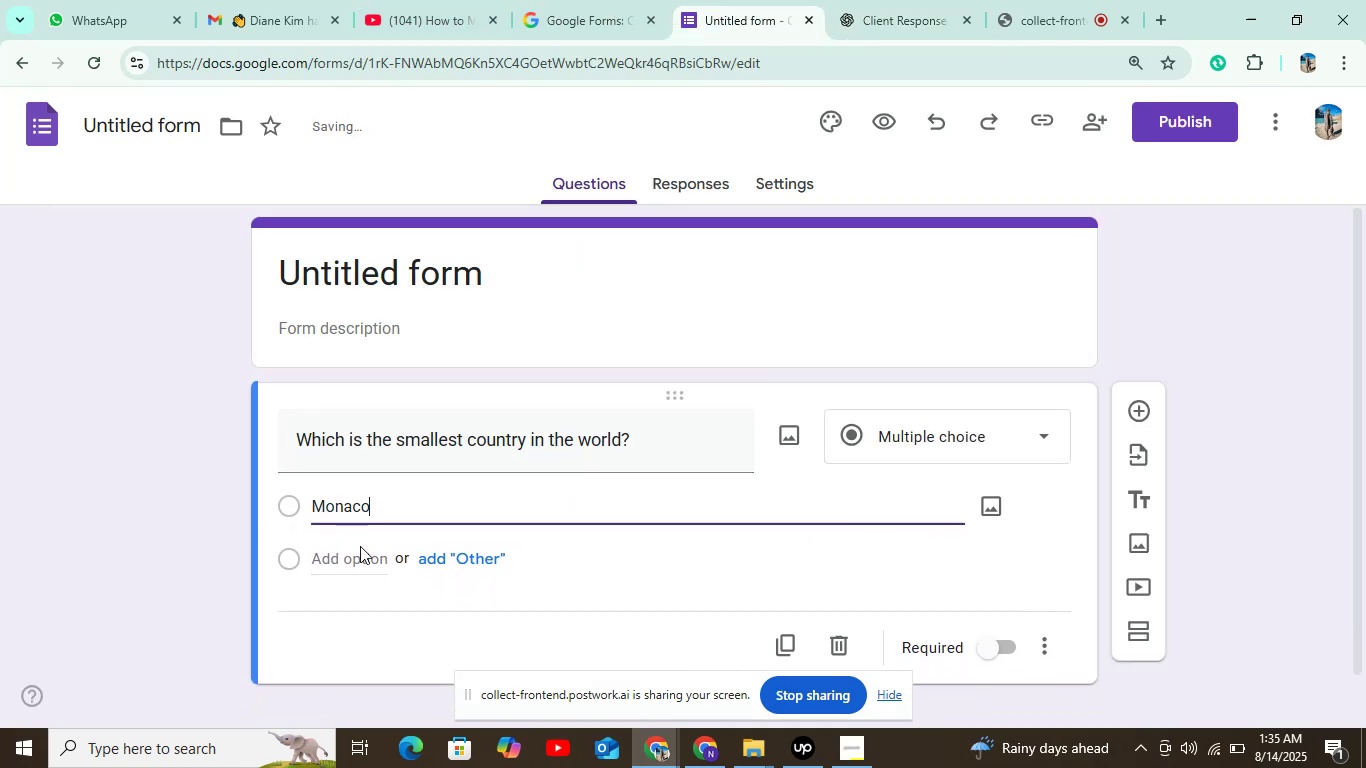 
left_click([366, 546])
 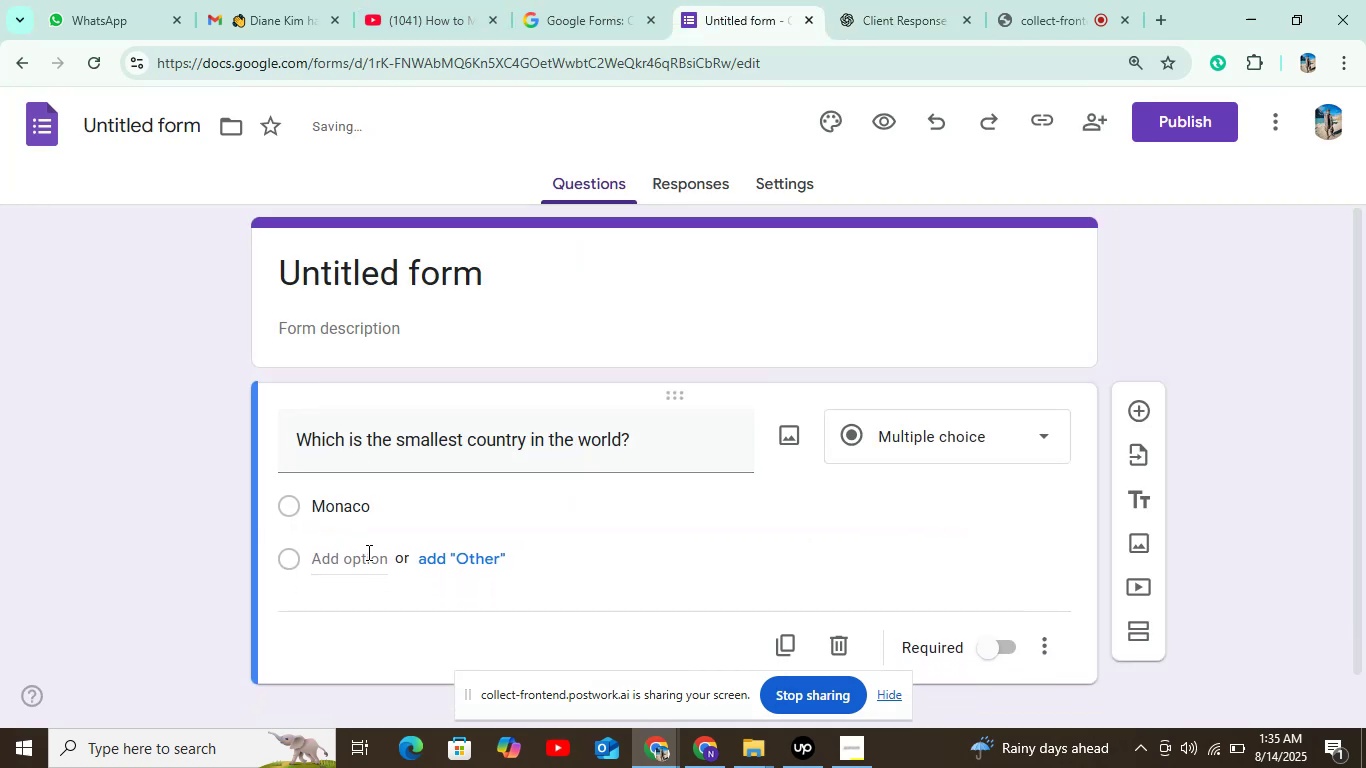 
left_click([367, 557])
 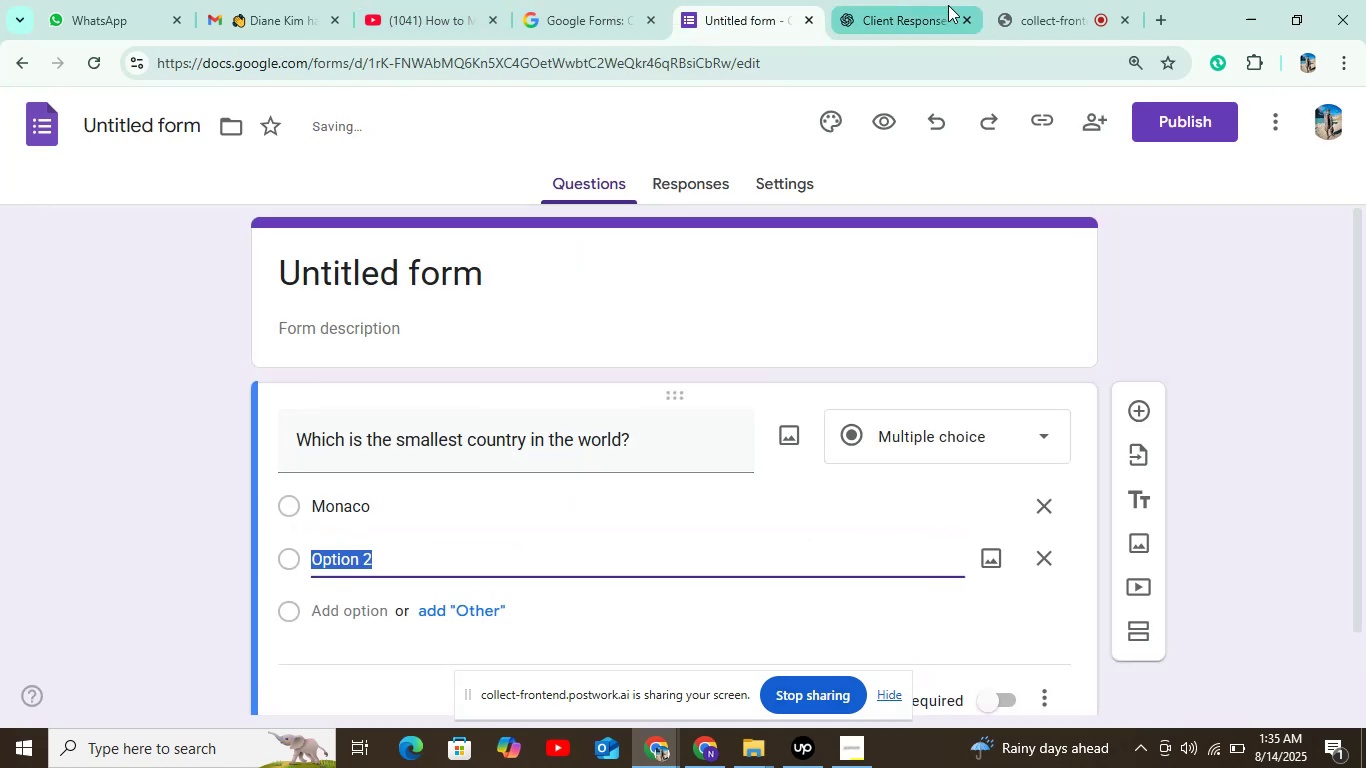 
left_click([924, 4])
 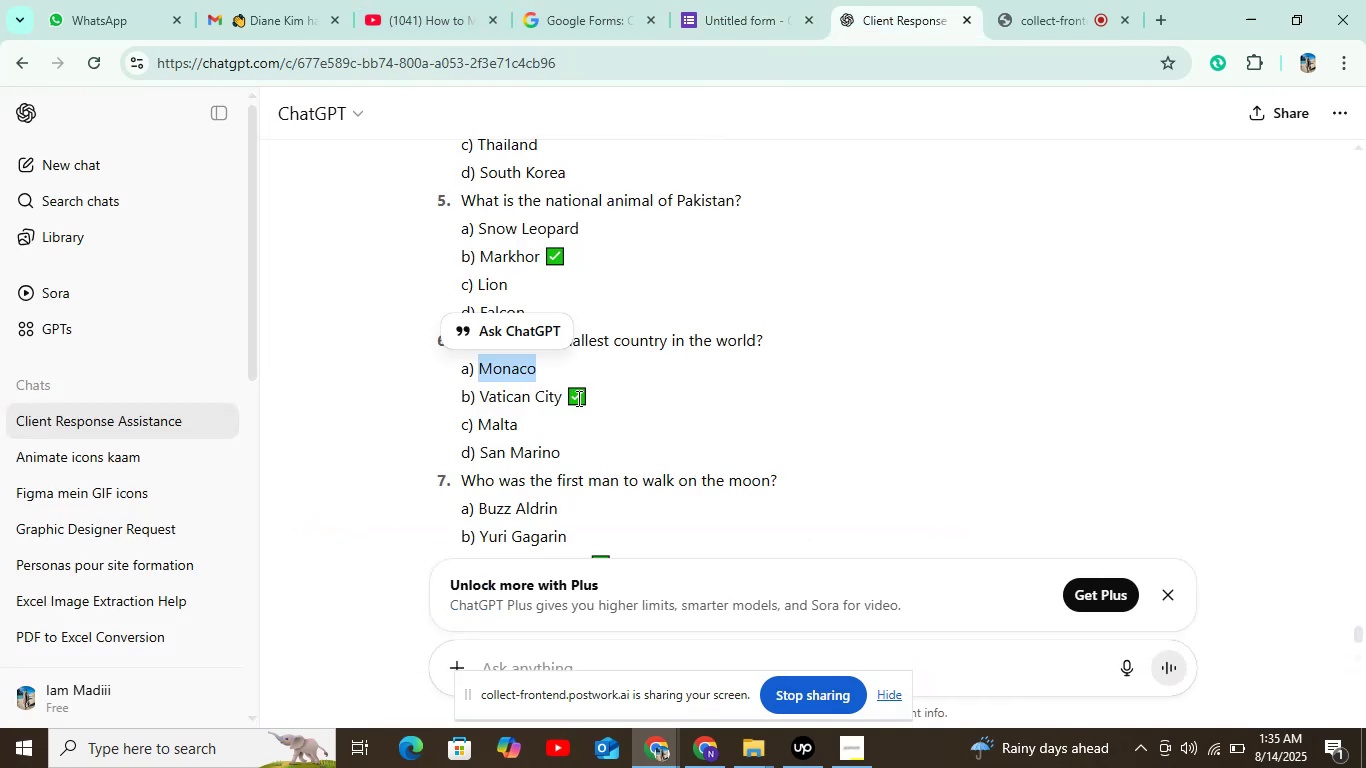 
left_click_drag(start_coordinate=[558, 393], to_coordinate=[480, 401])
 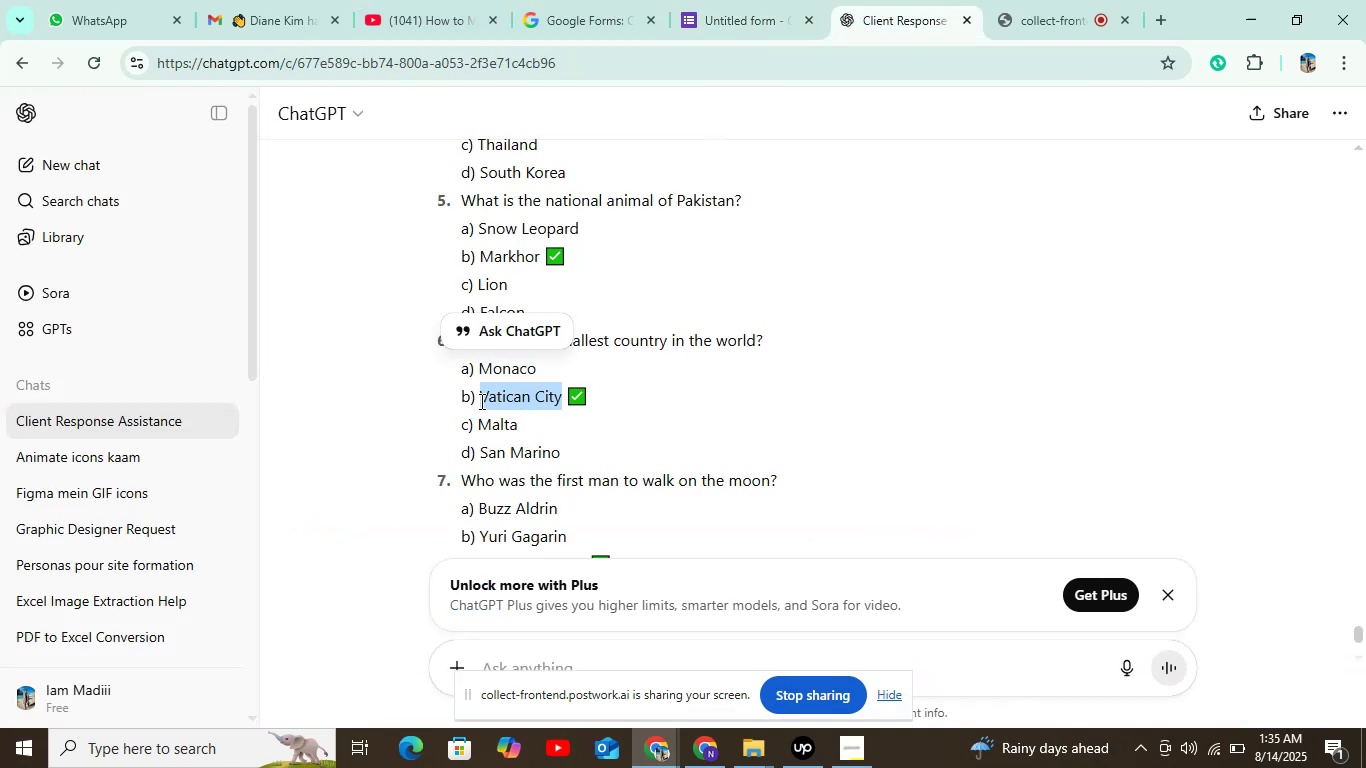 
key(Control+C)
 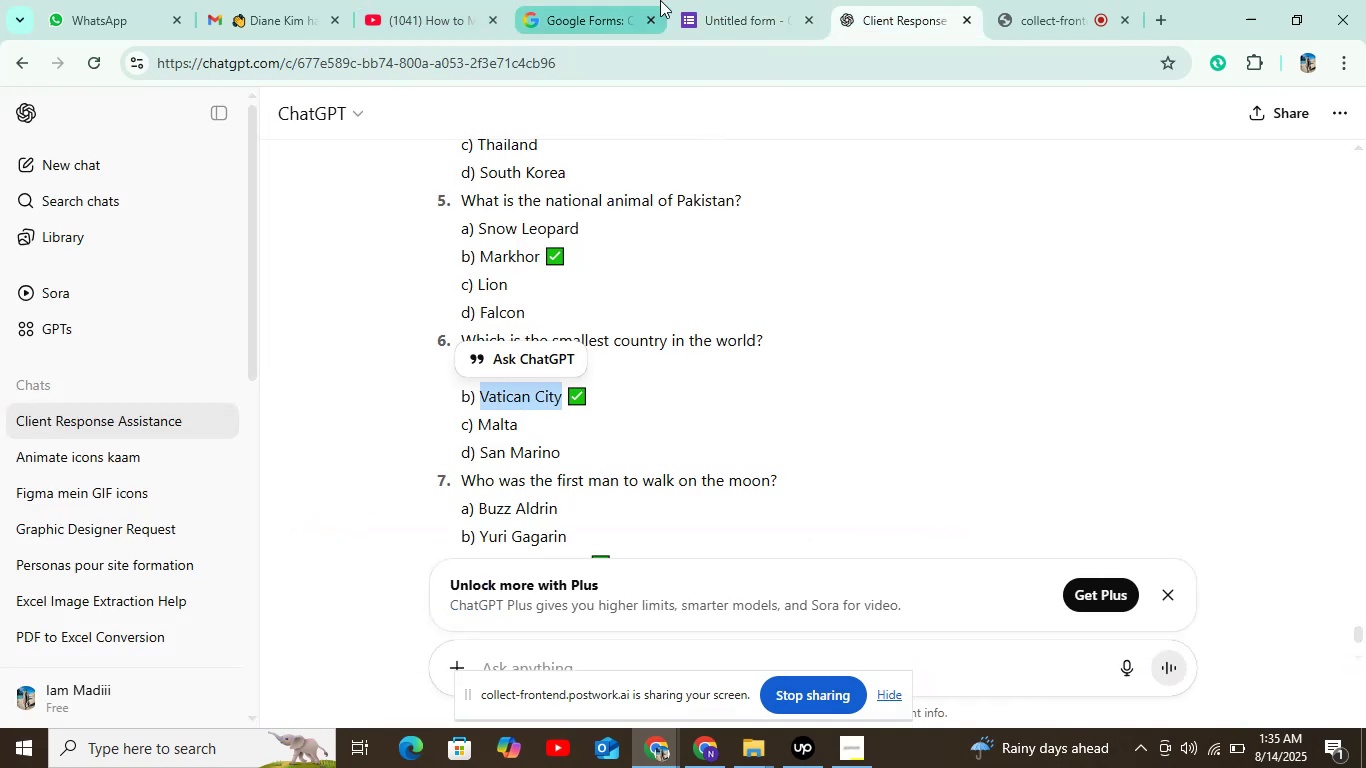 
left_click([735, 0])
 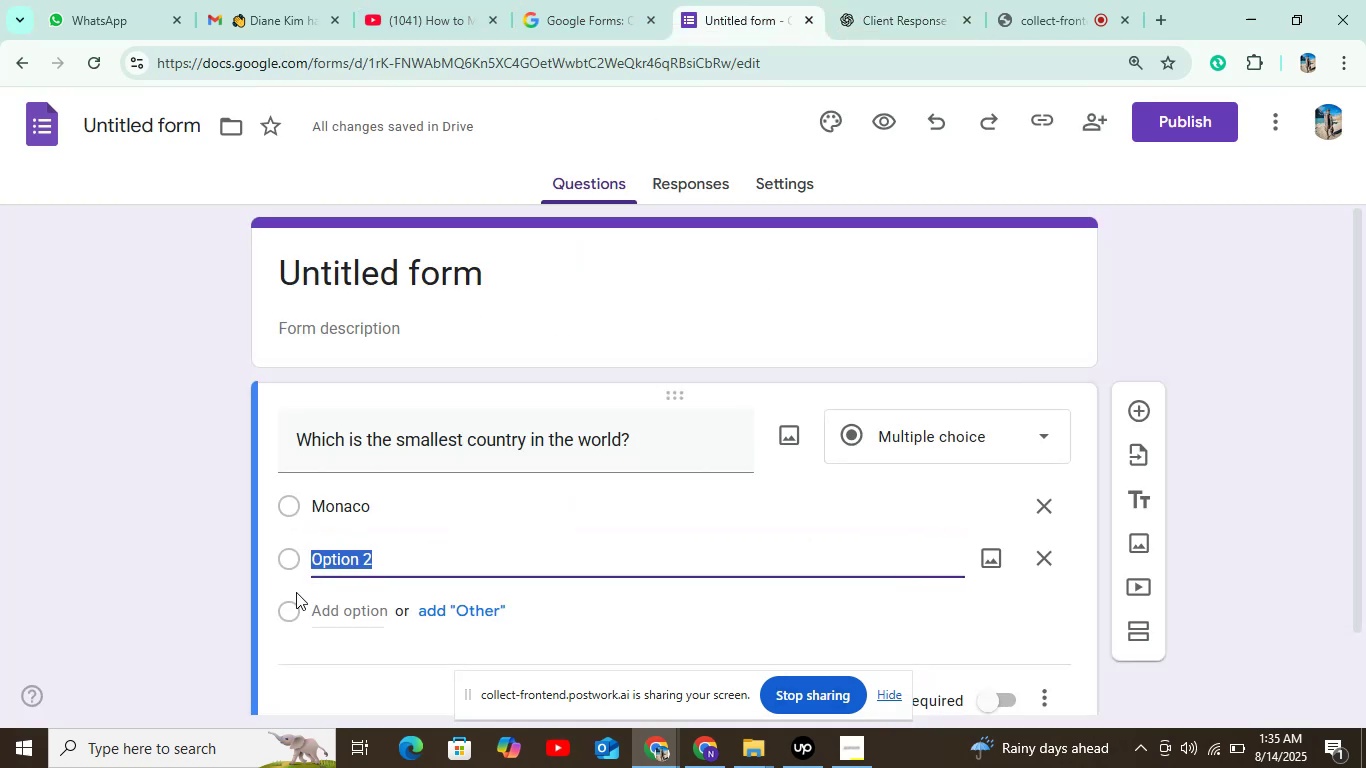 
key(Control+V)
 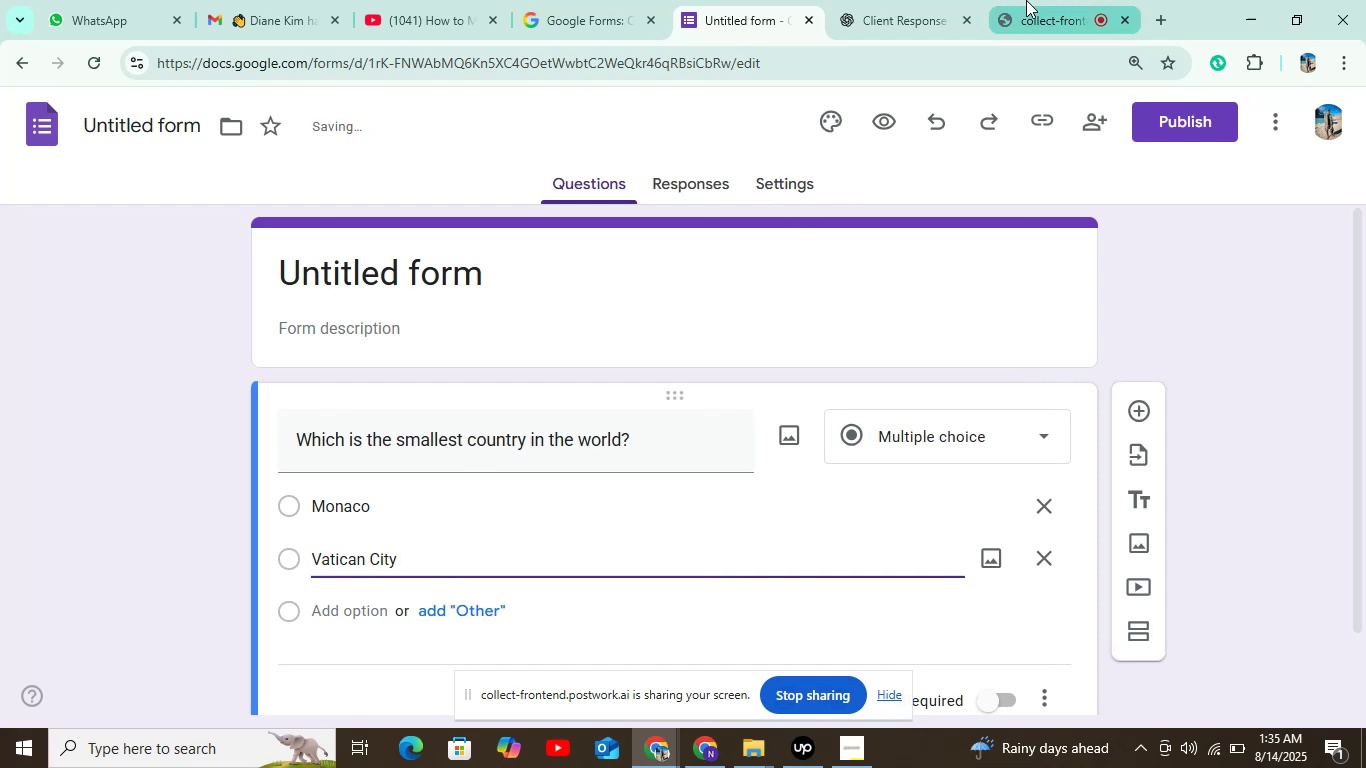 
left_click([878, 13])
 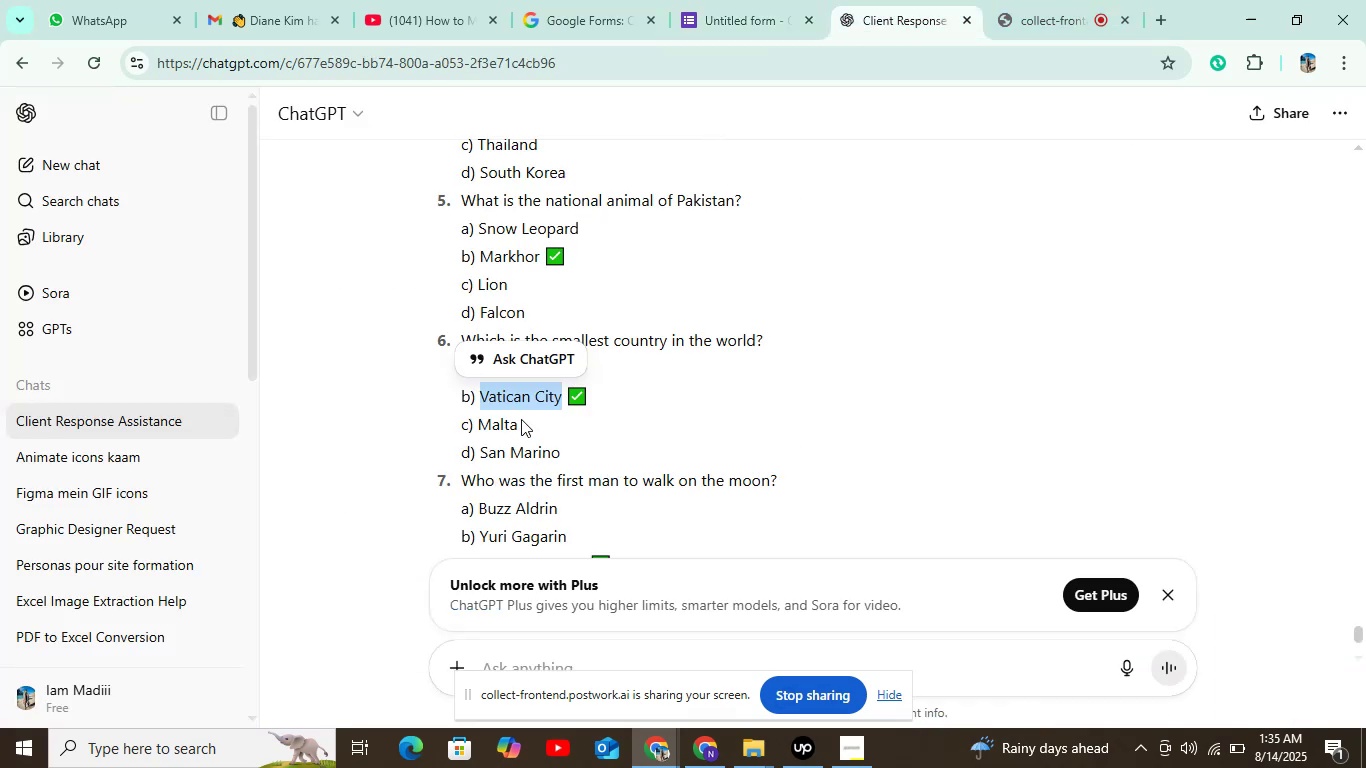 
left_click_drag(start_coordinate=[517, 425], to_coordinate=[478, 429])
 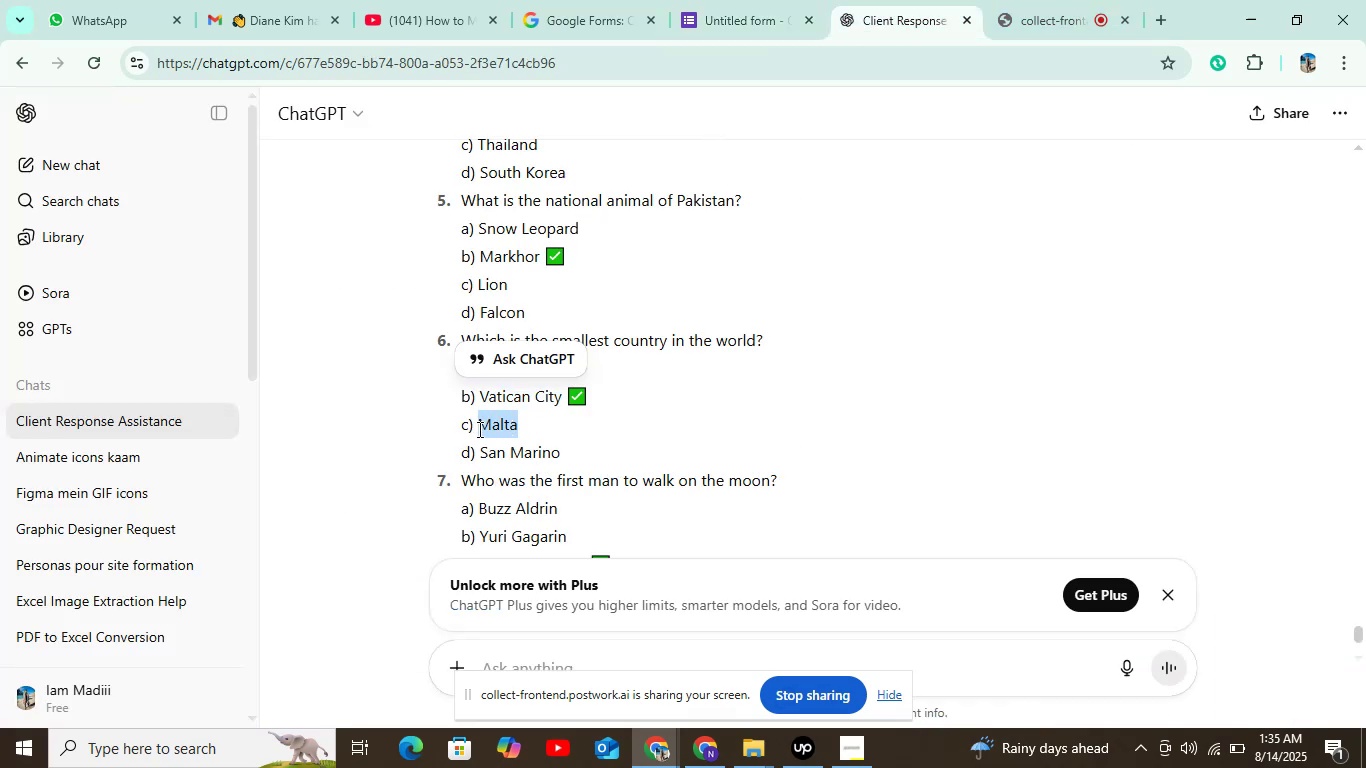 
key(Control+C)
 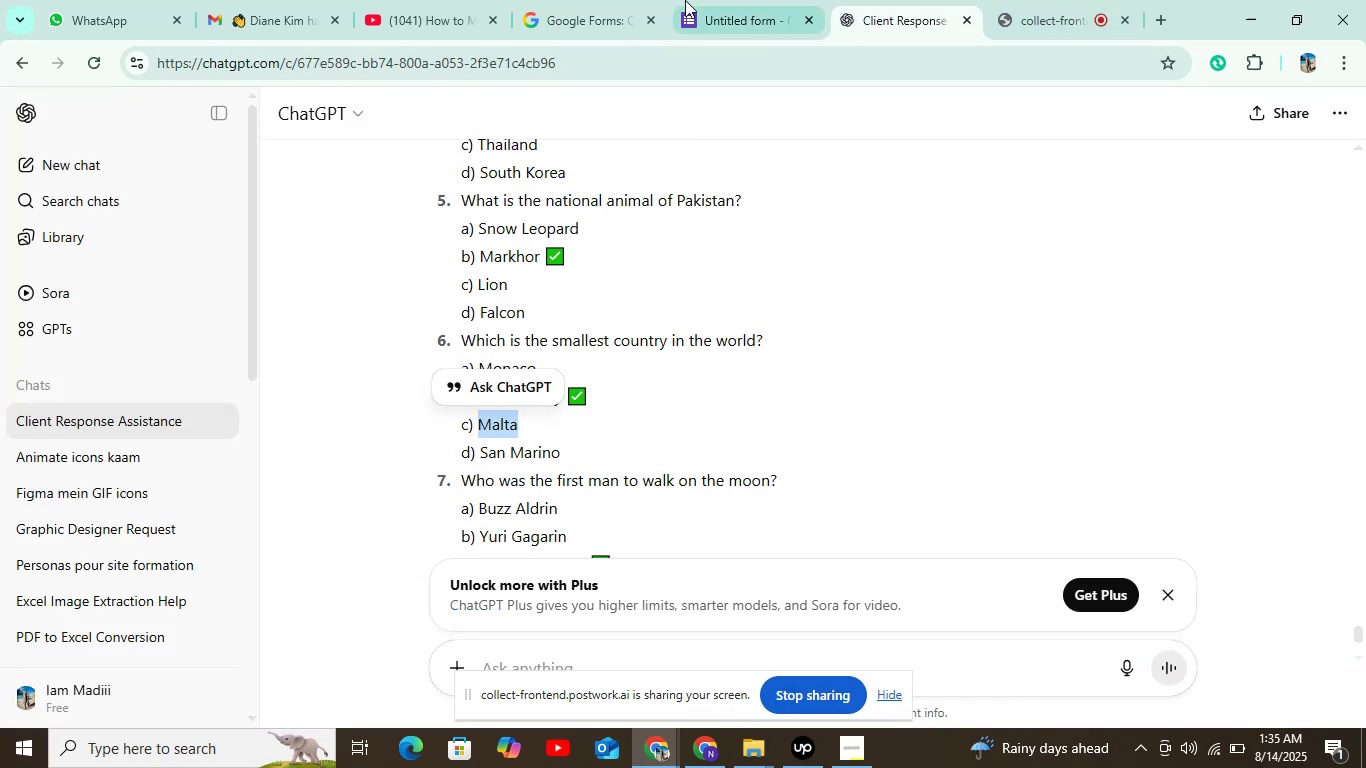 
left_click([690, 0])
 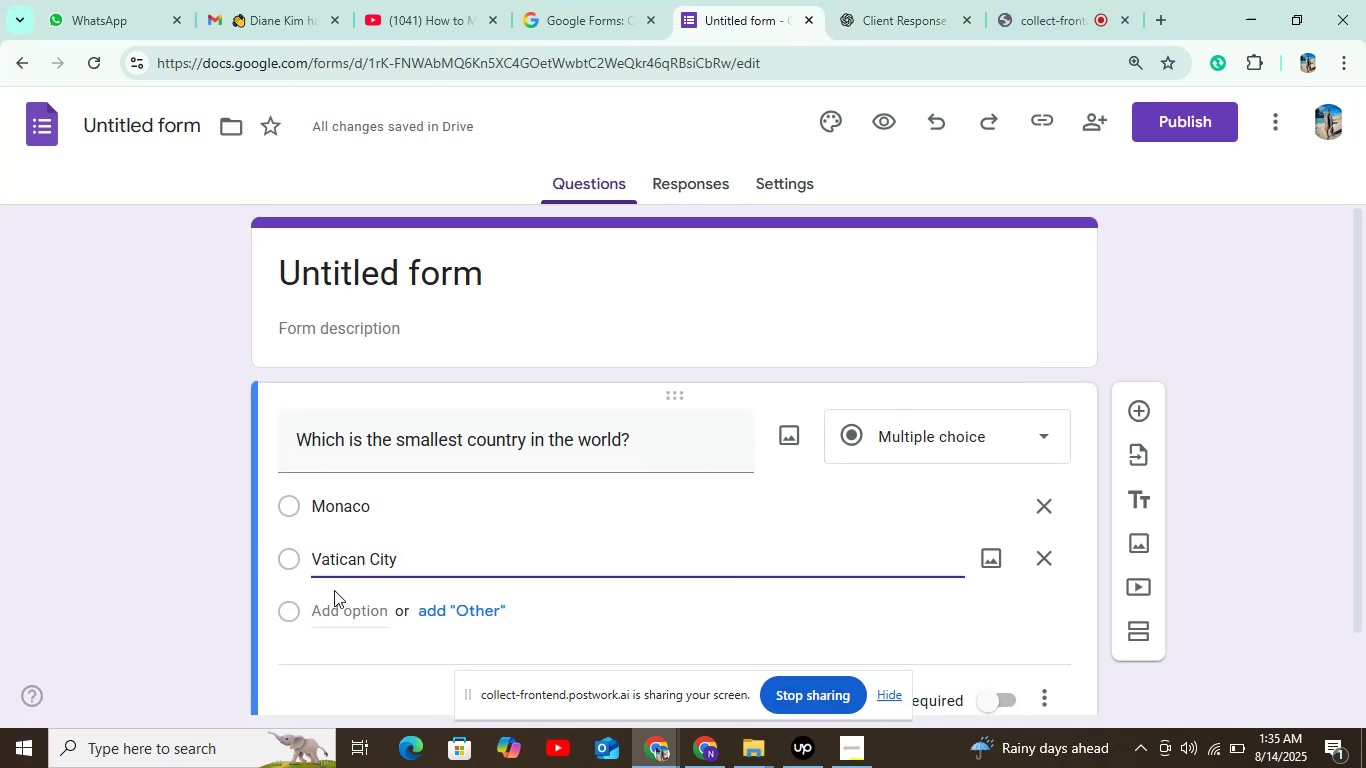 
left_click([342, 608])
 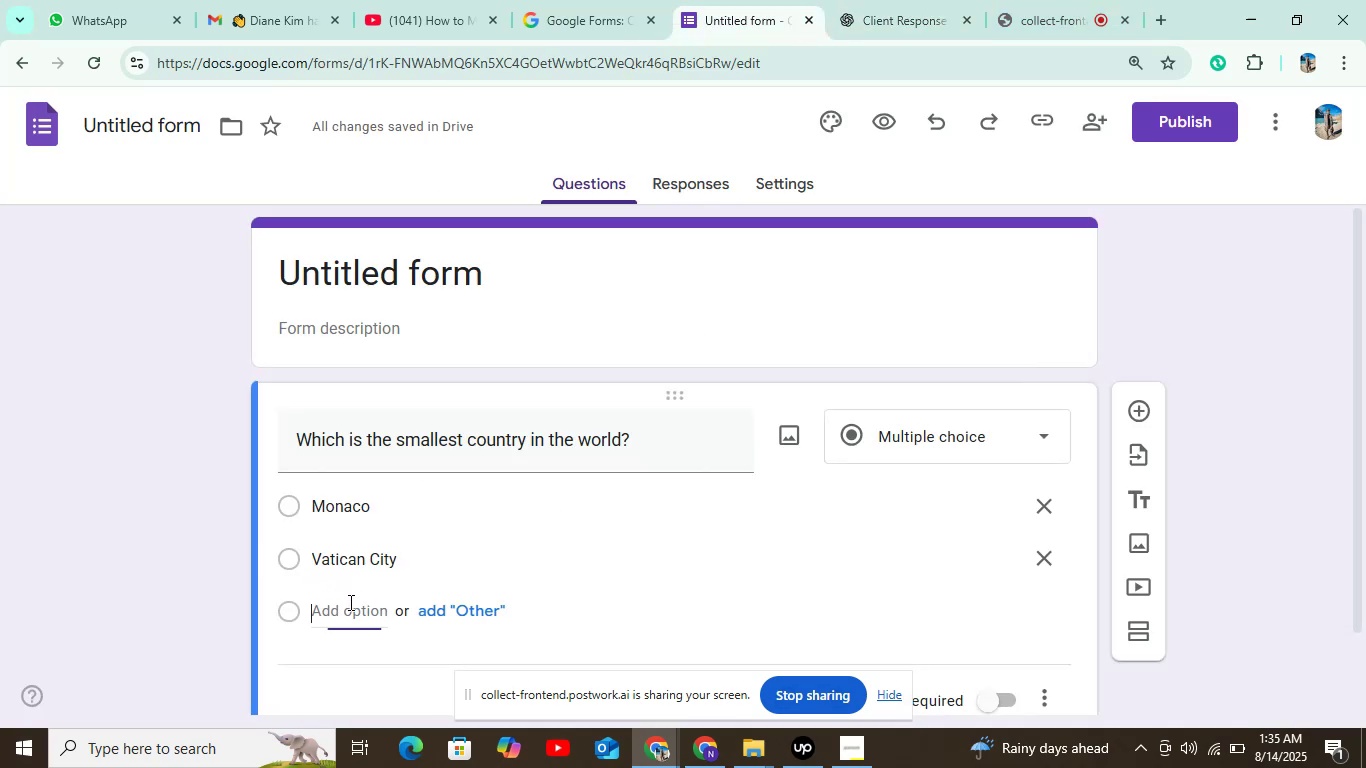 
key(Control+V)
 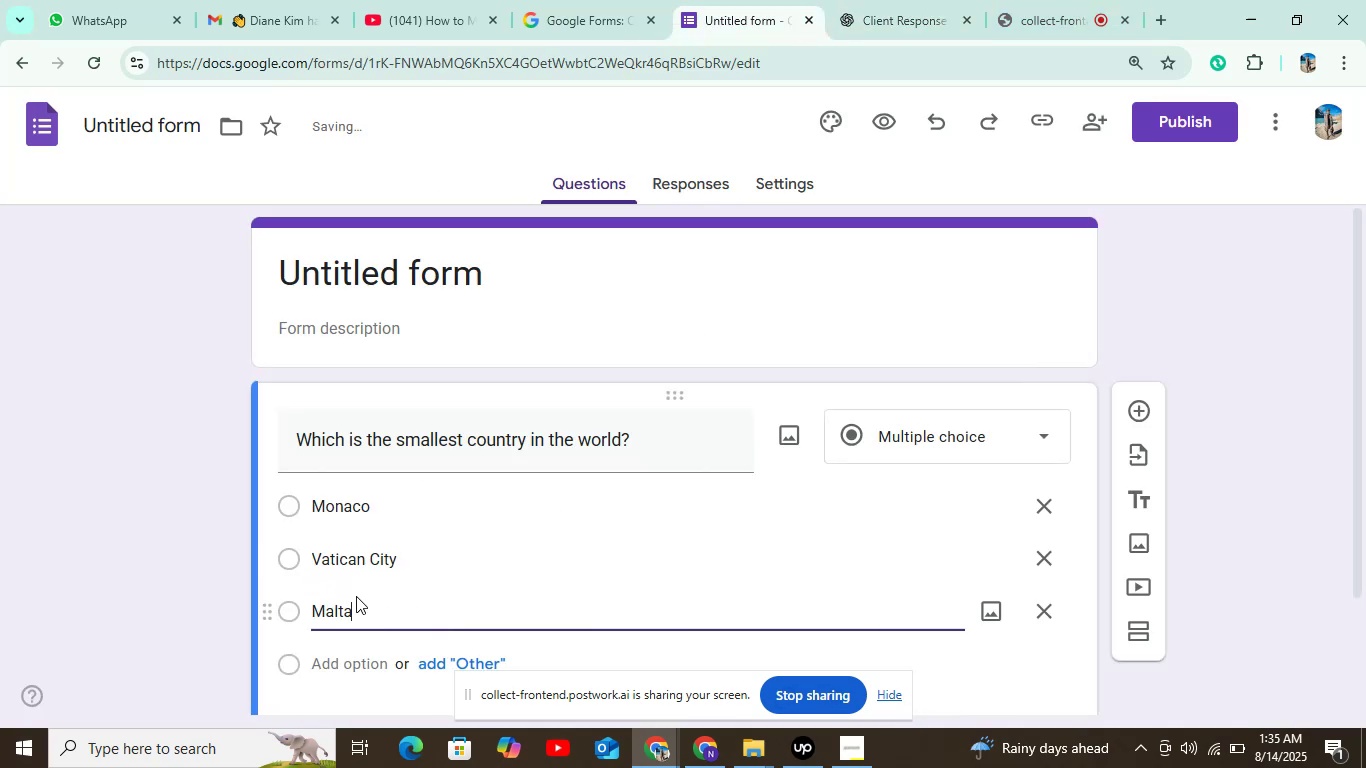 
scroll: coordinate [472, 570], scroll_direction: down, amount: 4.0
 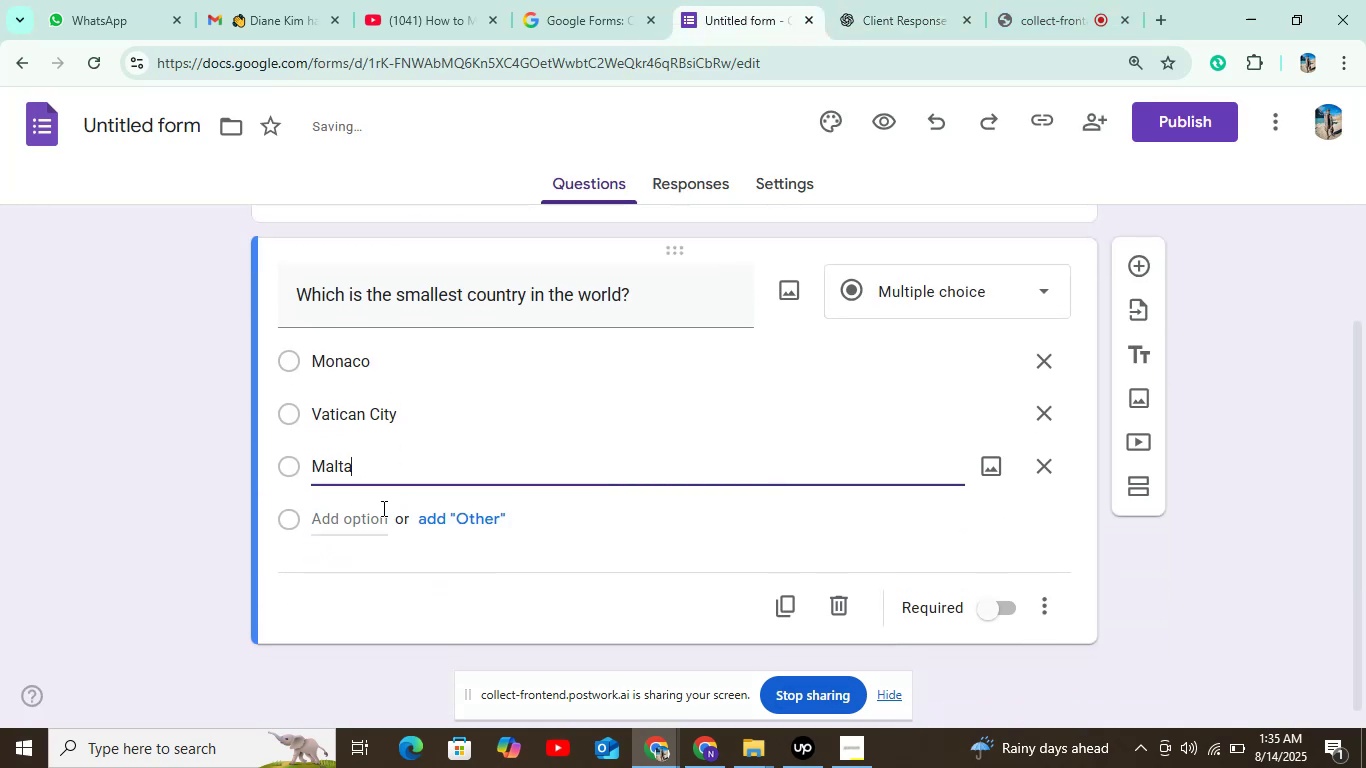 
left_click([372, 521])
 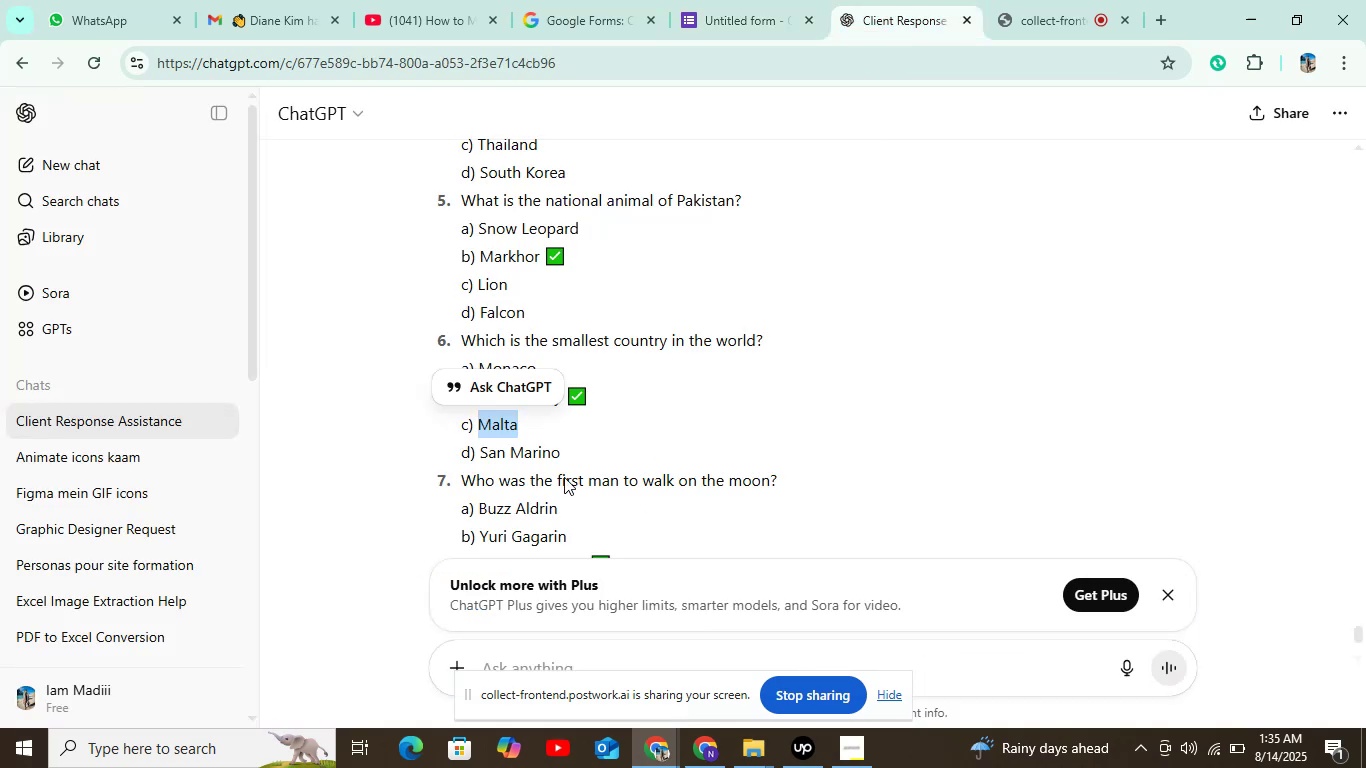 
left_click_drag(start_coordinate=[559, 450], to_coordinate=[479, 459])
 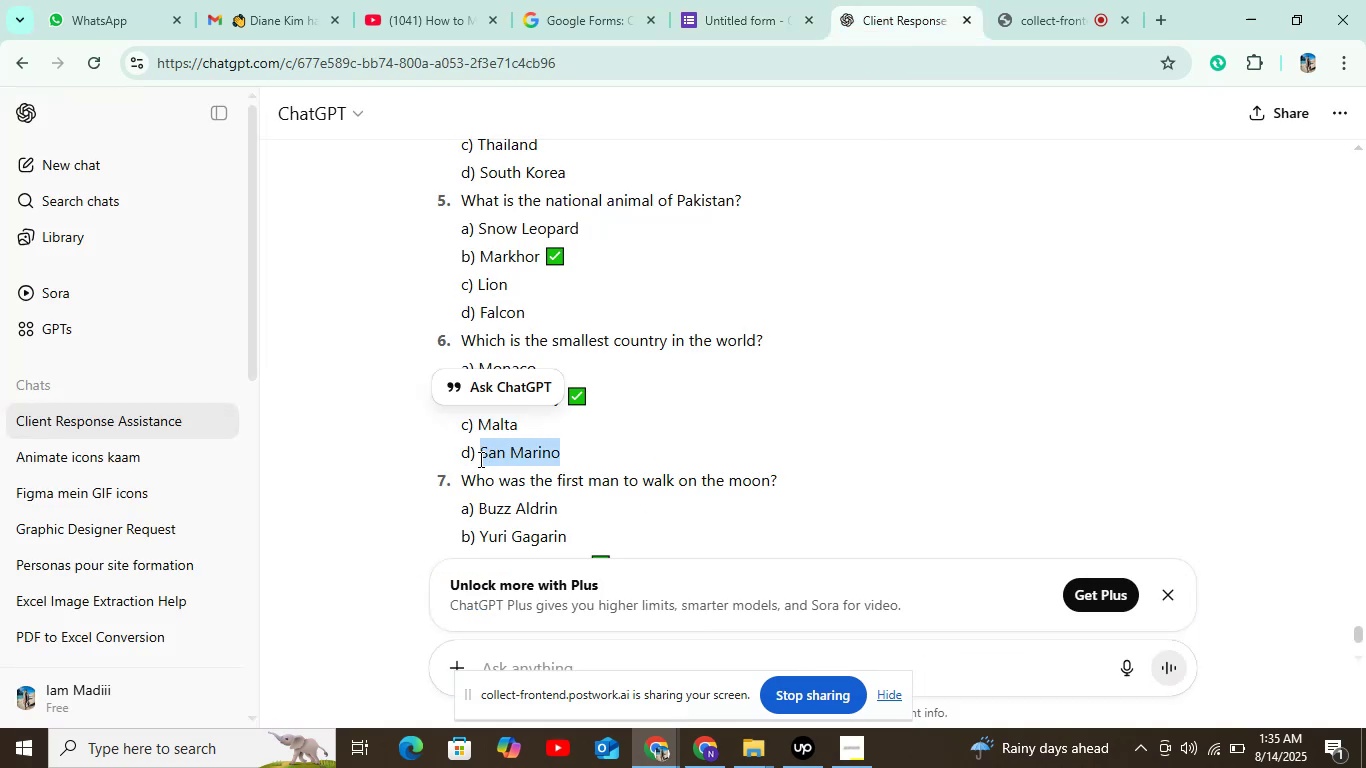 
key(Control+C)
 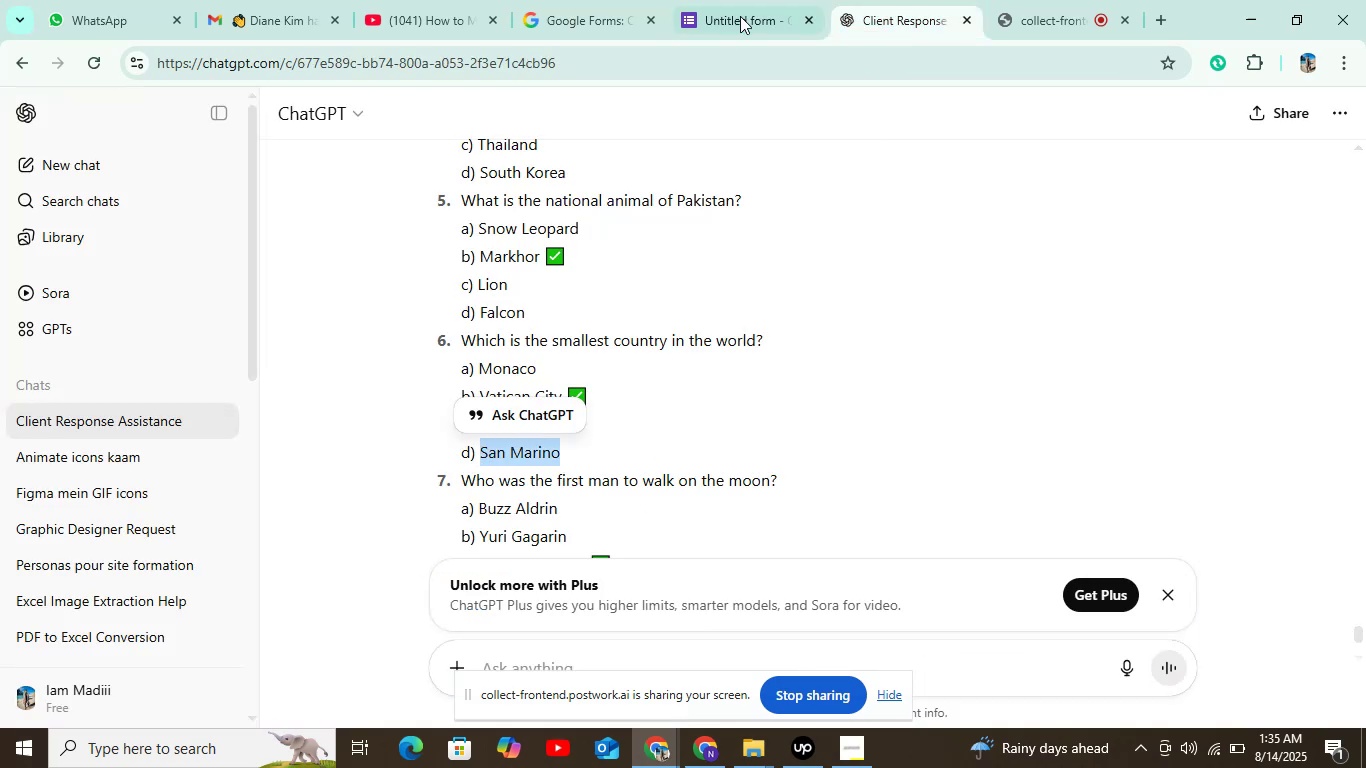 
left_click([762, 0])
 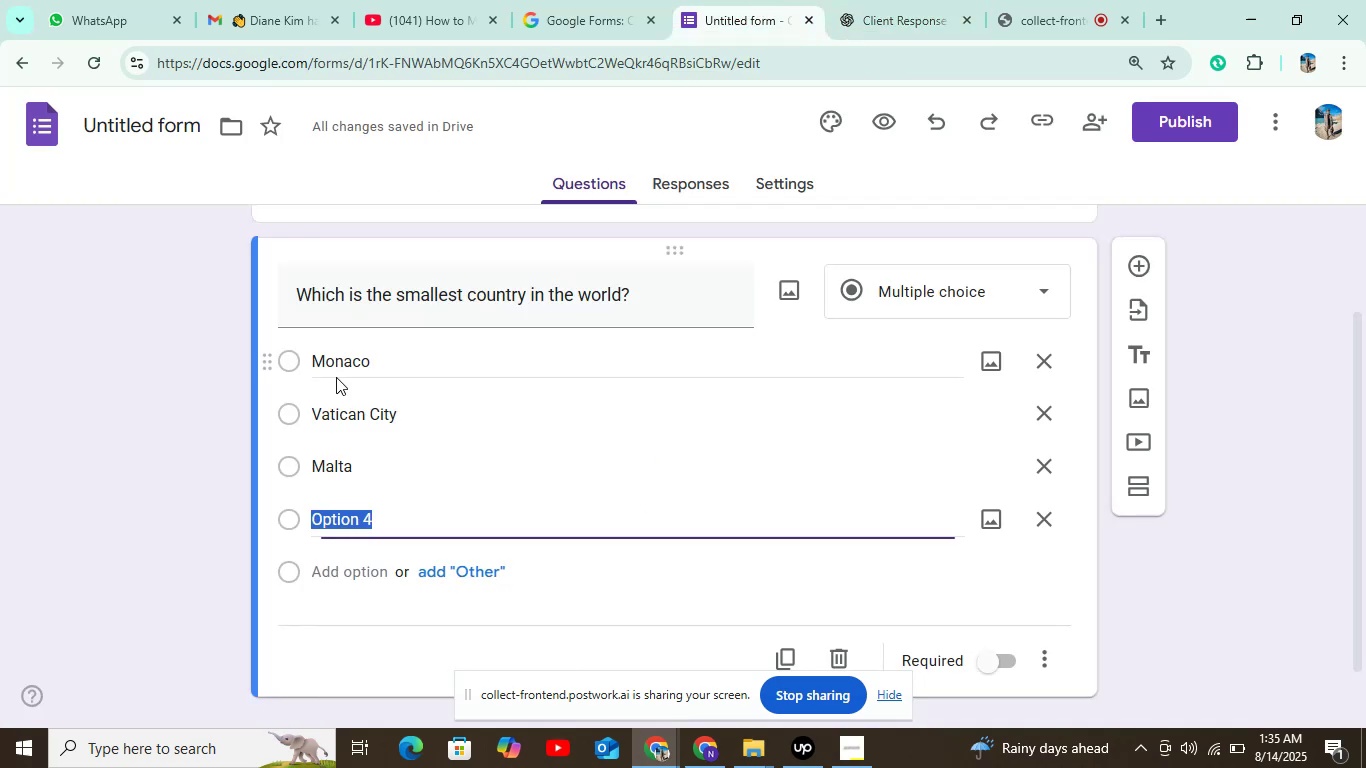 
key(Control+V)
 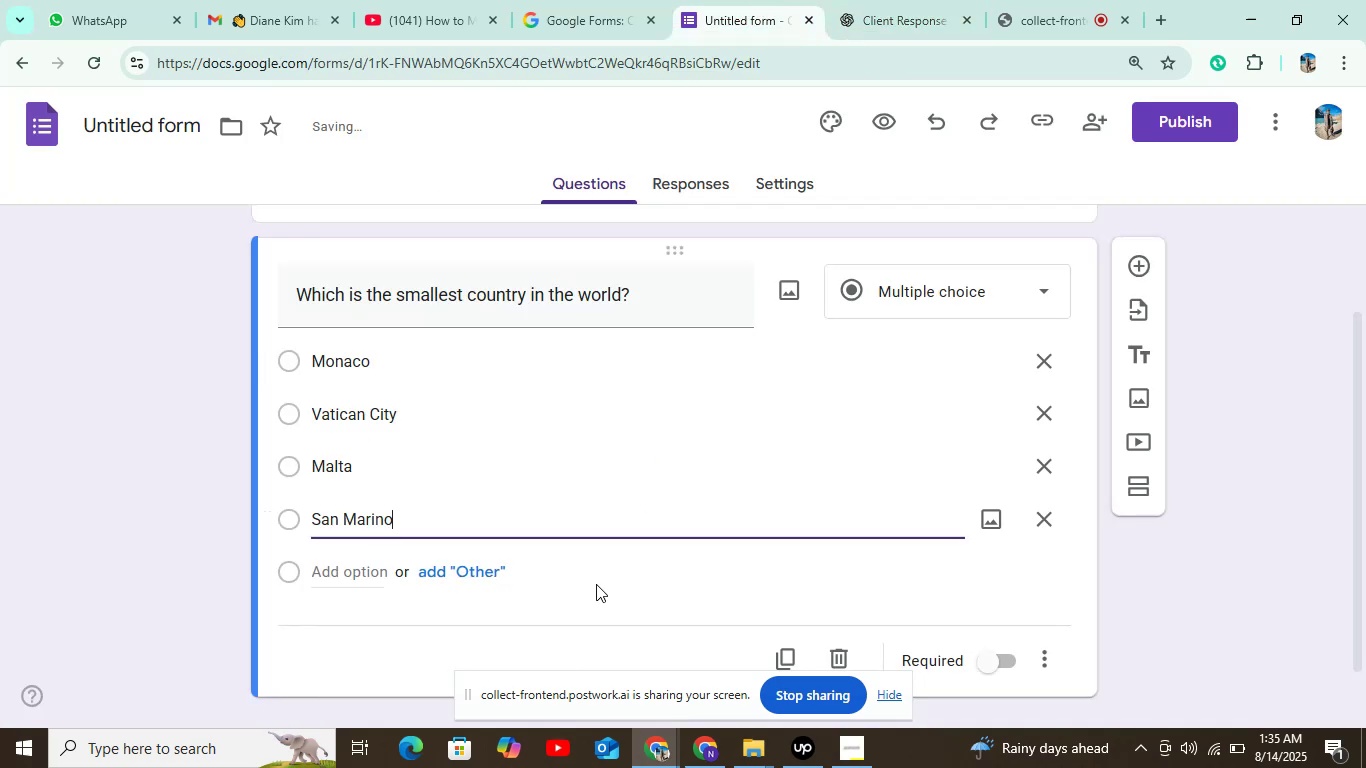 
scroll: coordinate [694, 586], scroll_direction: down, amount: 4.0
 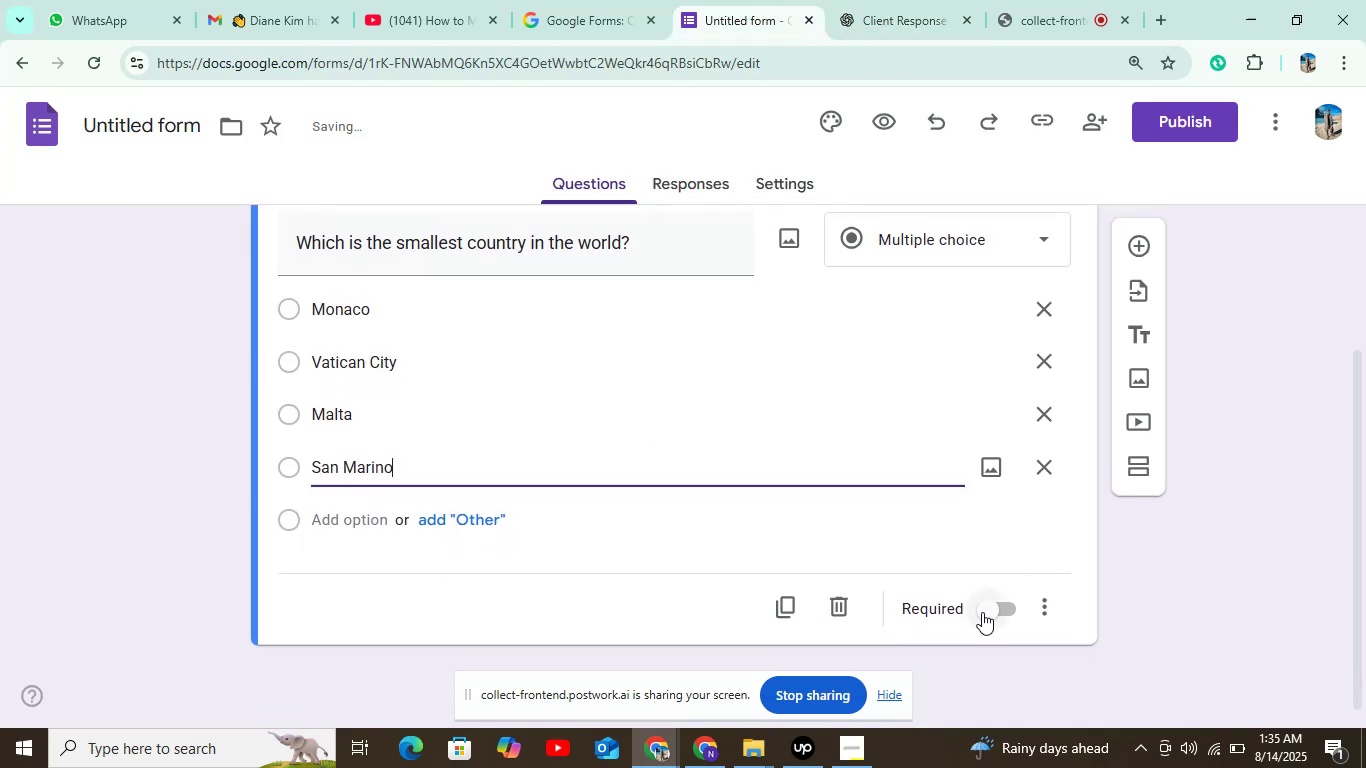 
left_click([985, 612])
 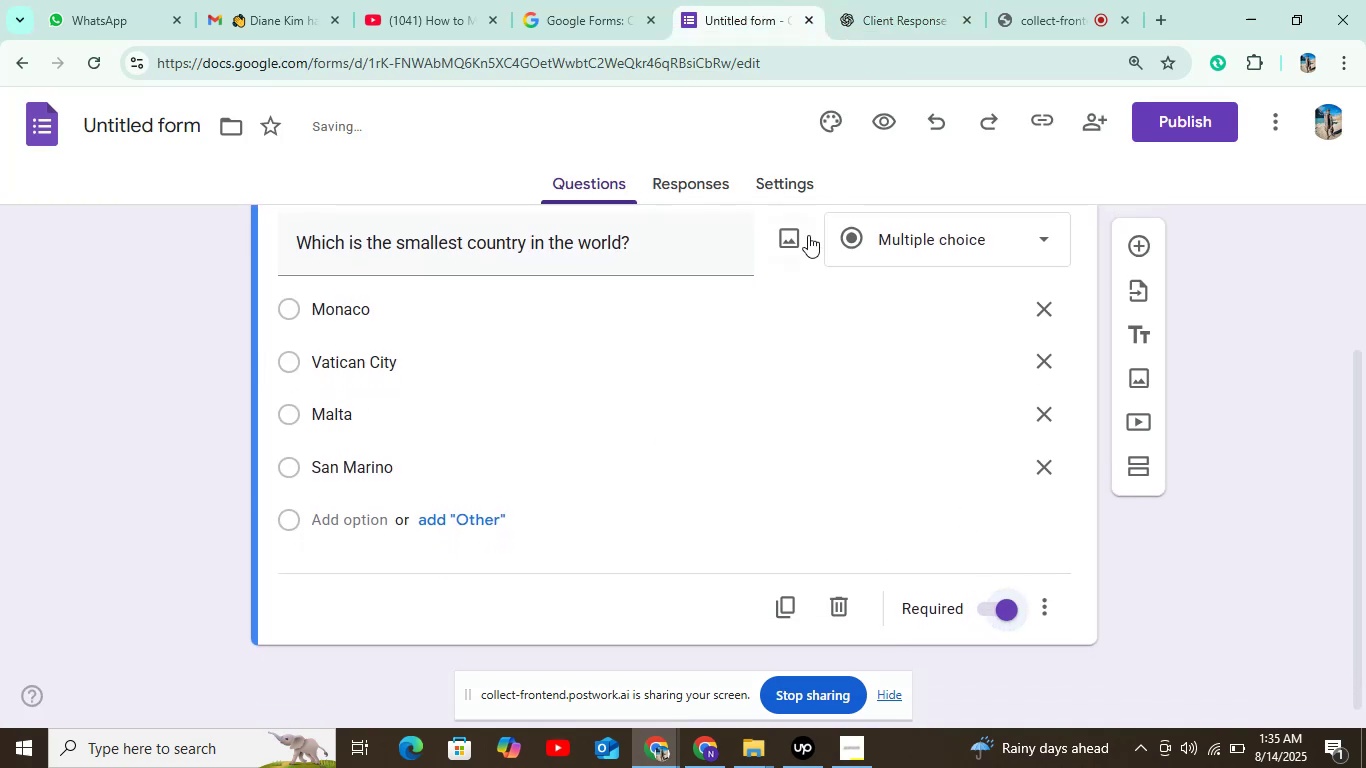 
left_click([794, 188])
 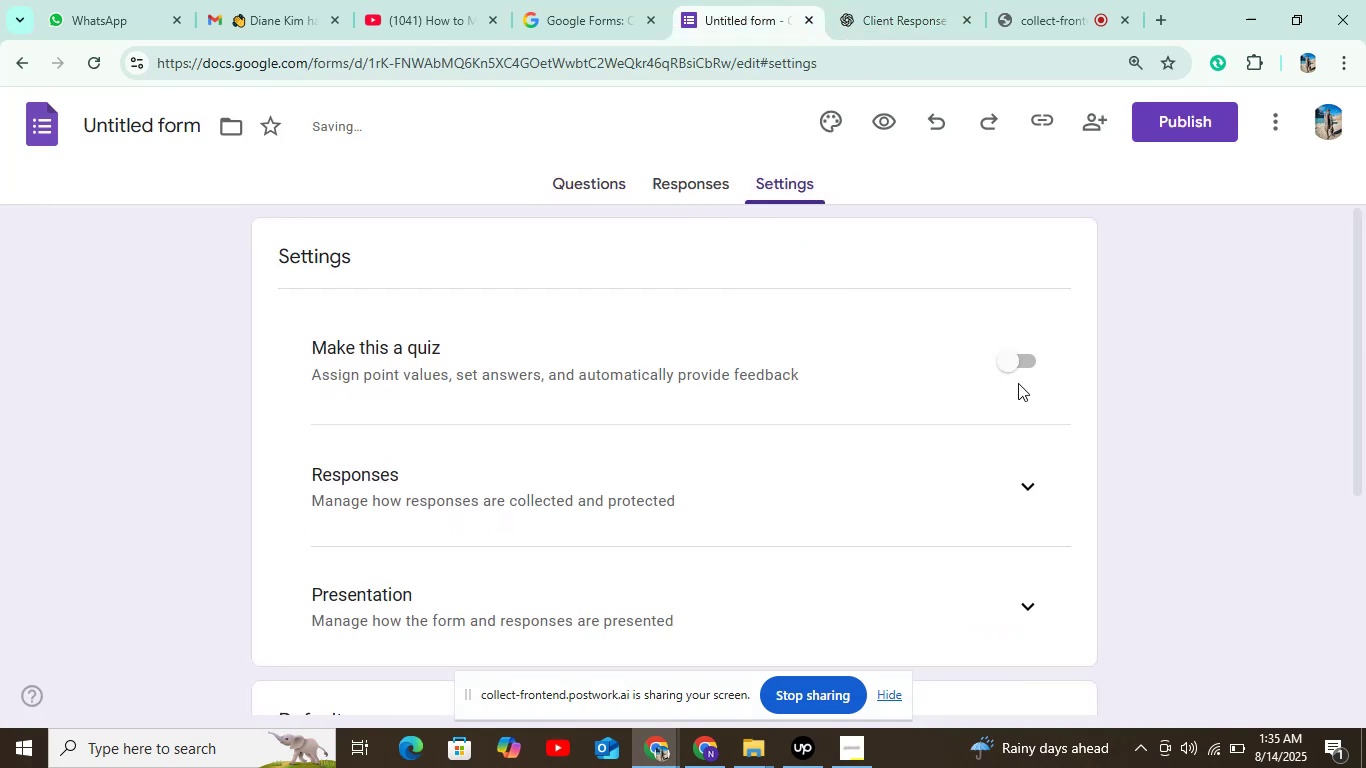 
left_click([1021, 360])
 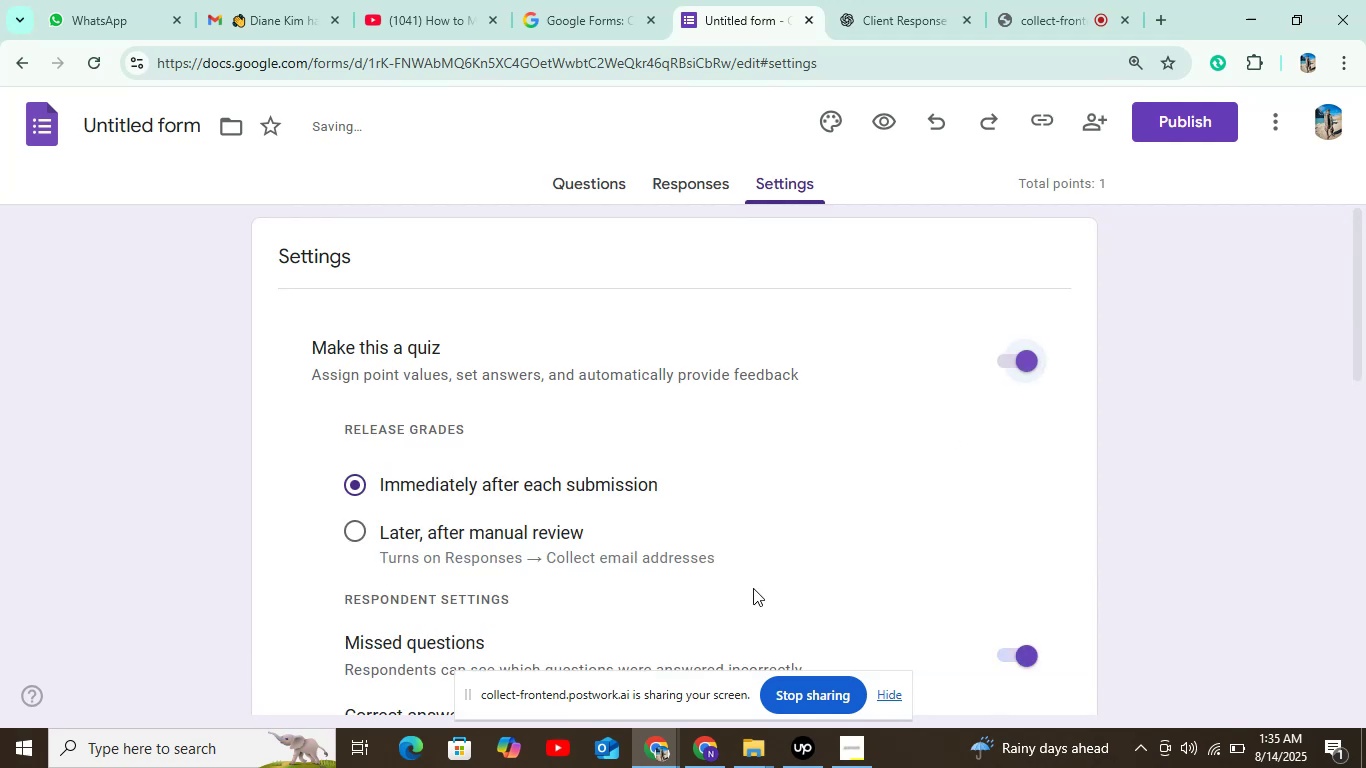 
scroll: coordinate [750, 538], scroll_direction: down, amount: 6.0
 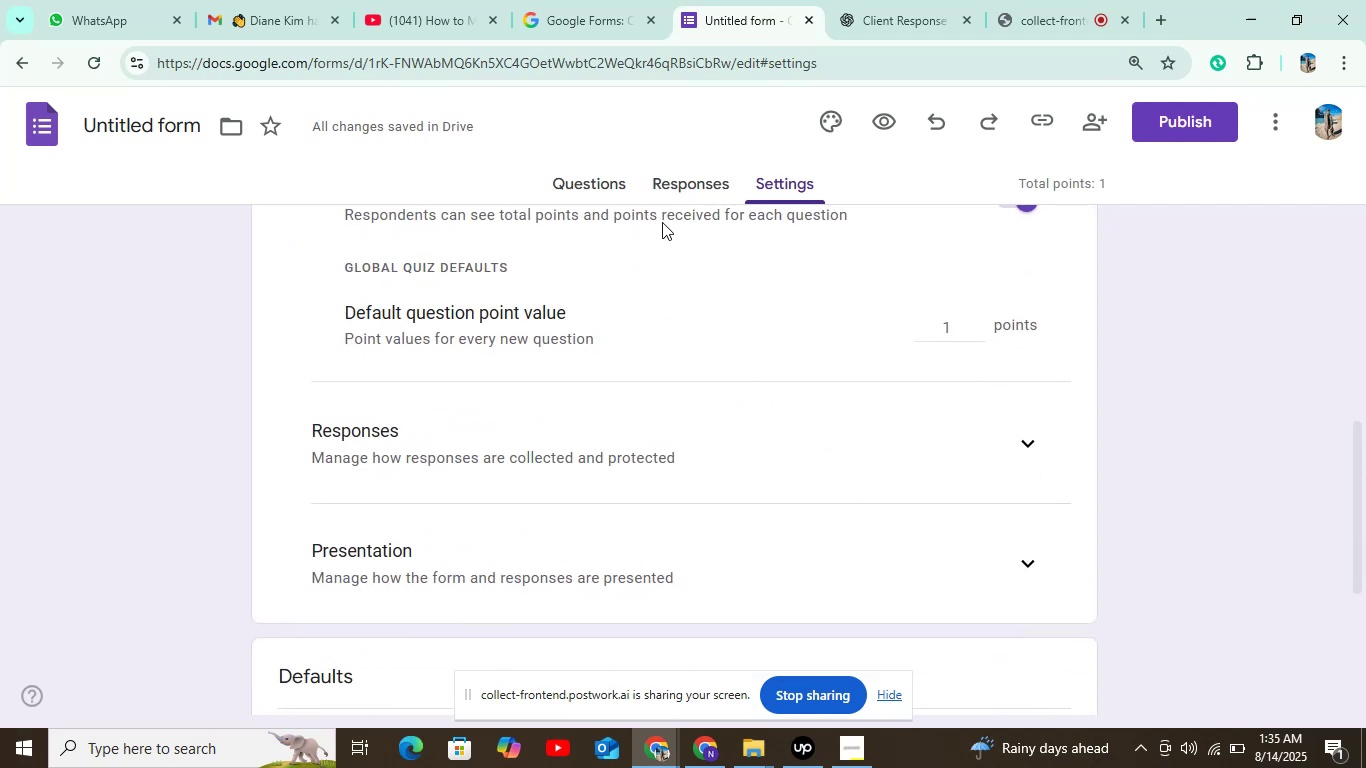 
left_click([616, 190])
 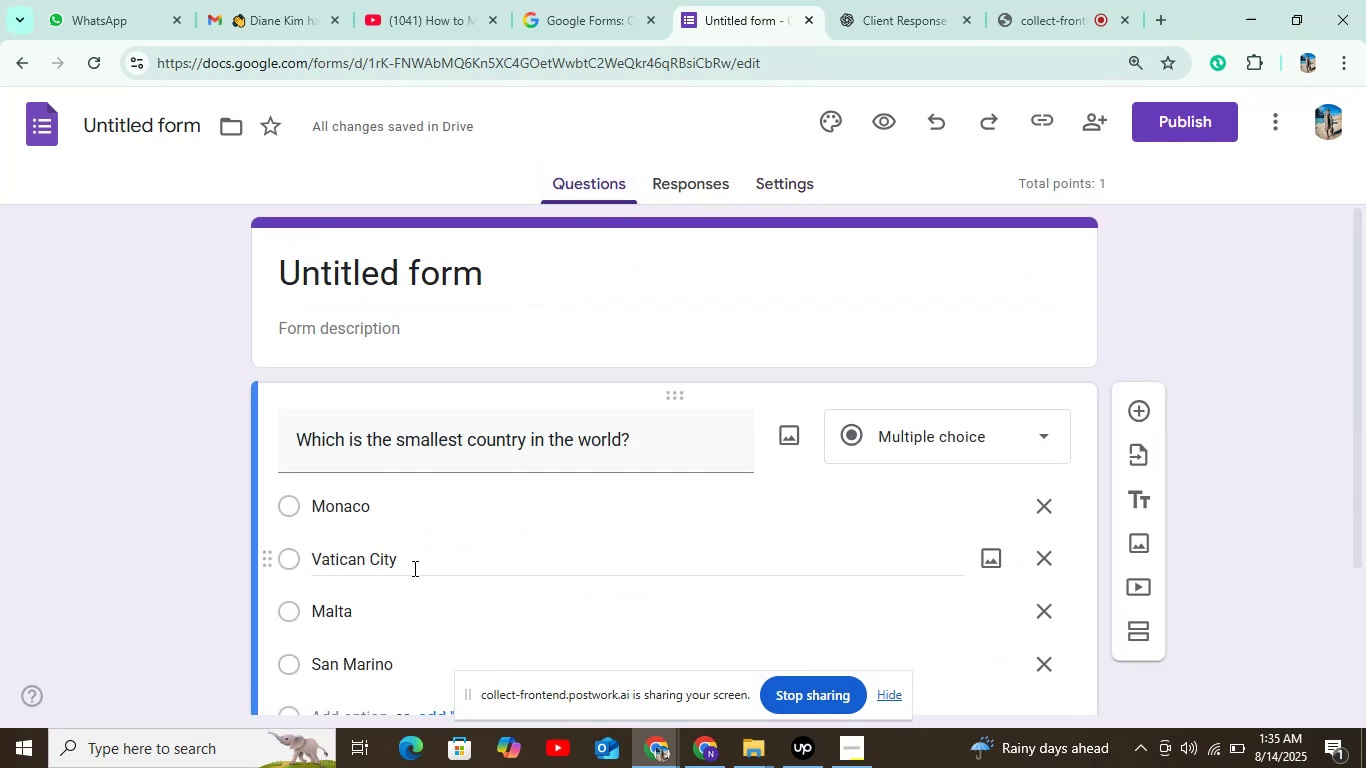 
scroll: coordinate [356, 544], scroll_direction: down, amount: 2.0
 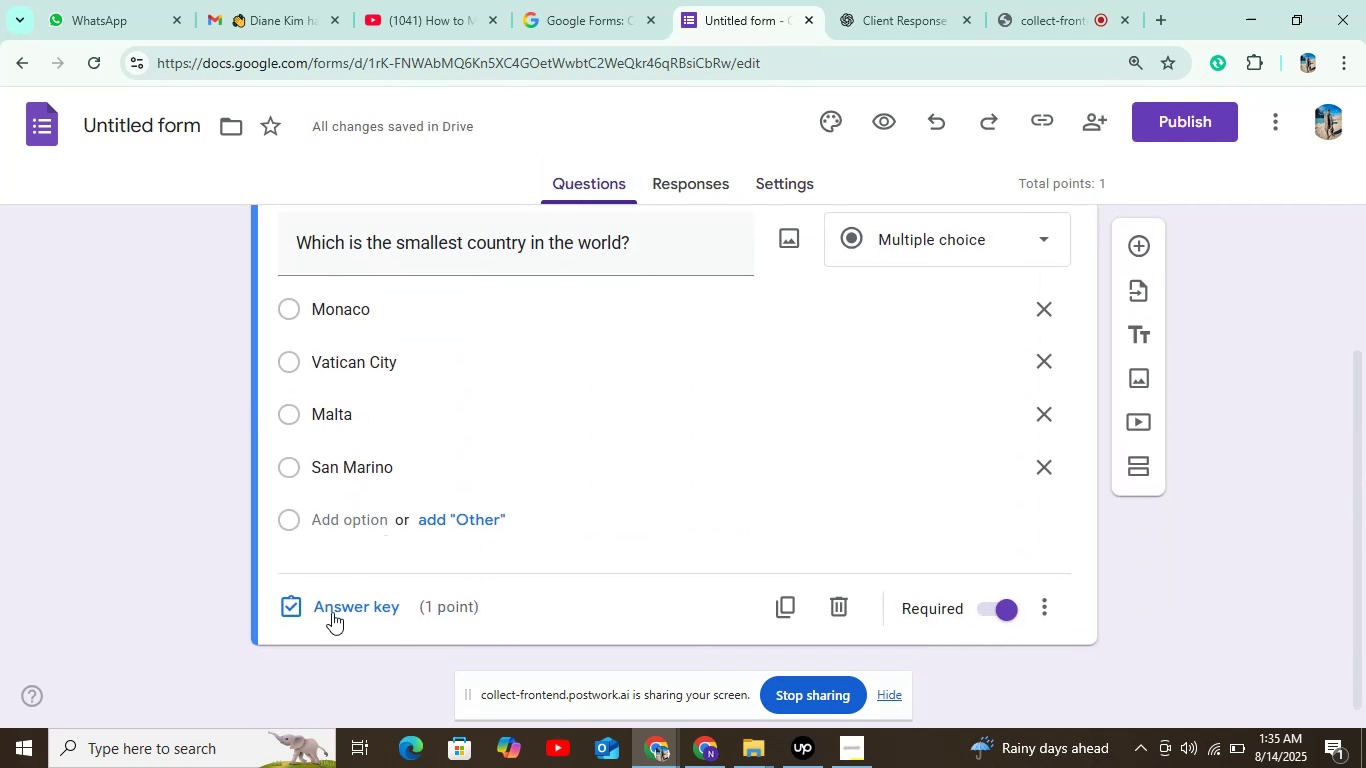 
left_click([332, 619])
 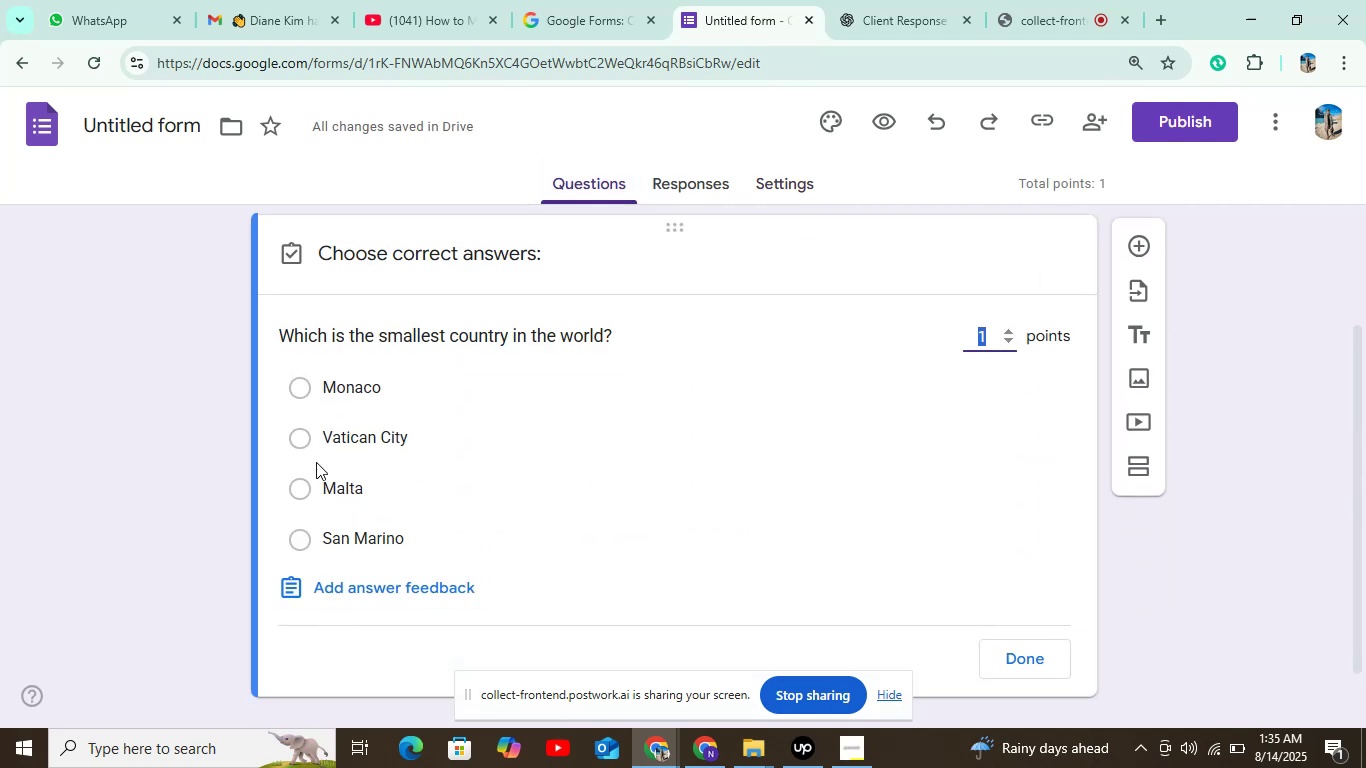 
left_click([302, 442])
 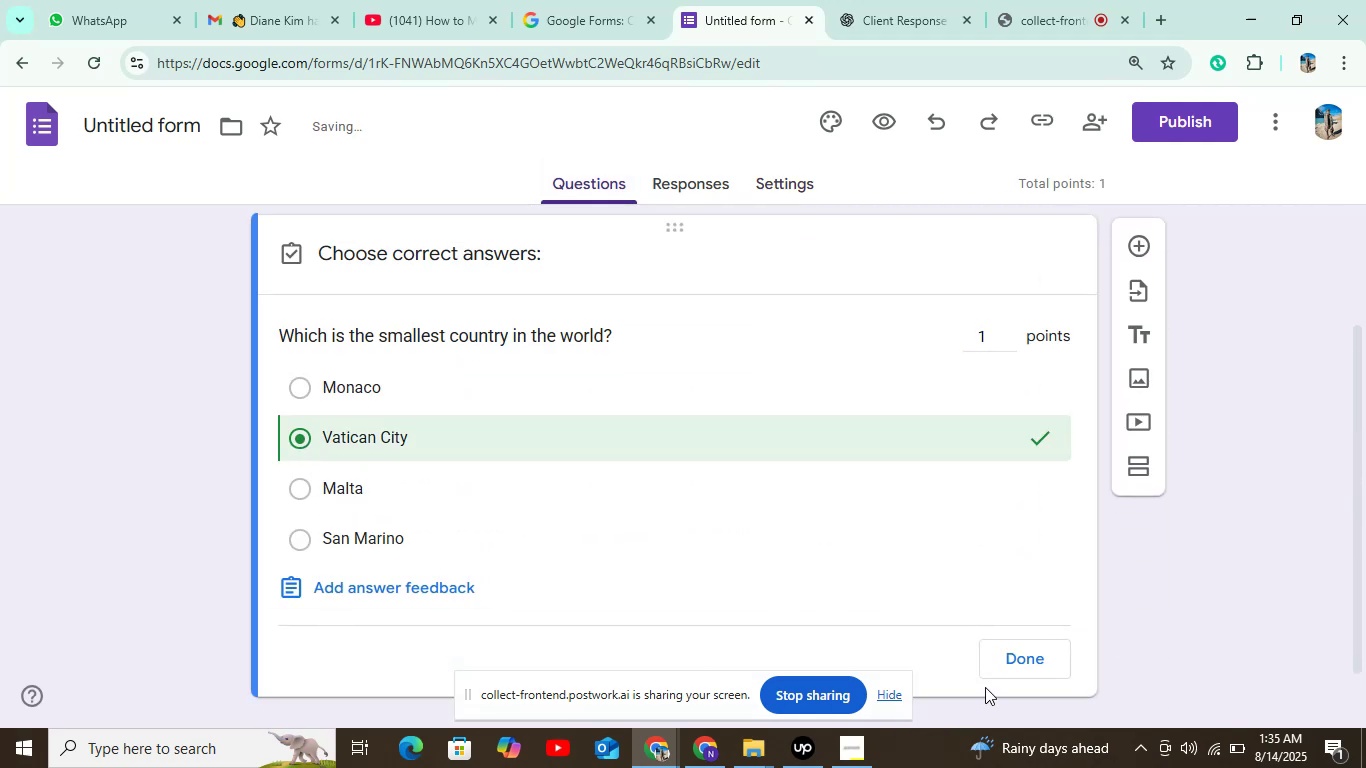 
left_click([1003, 645])
 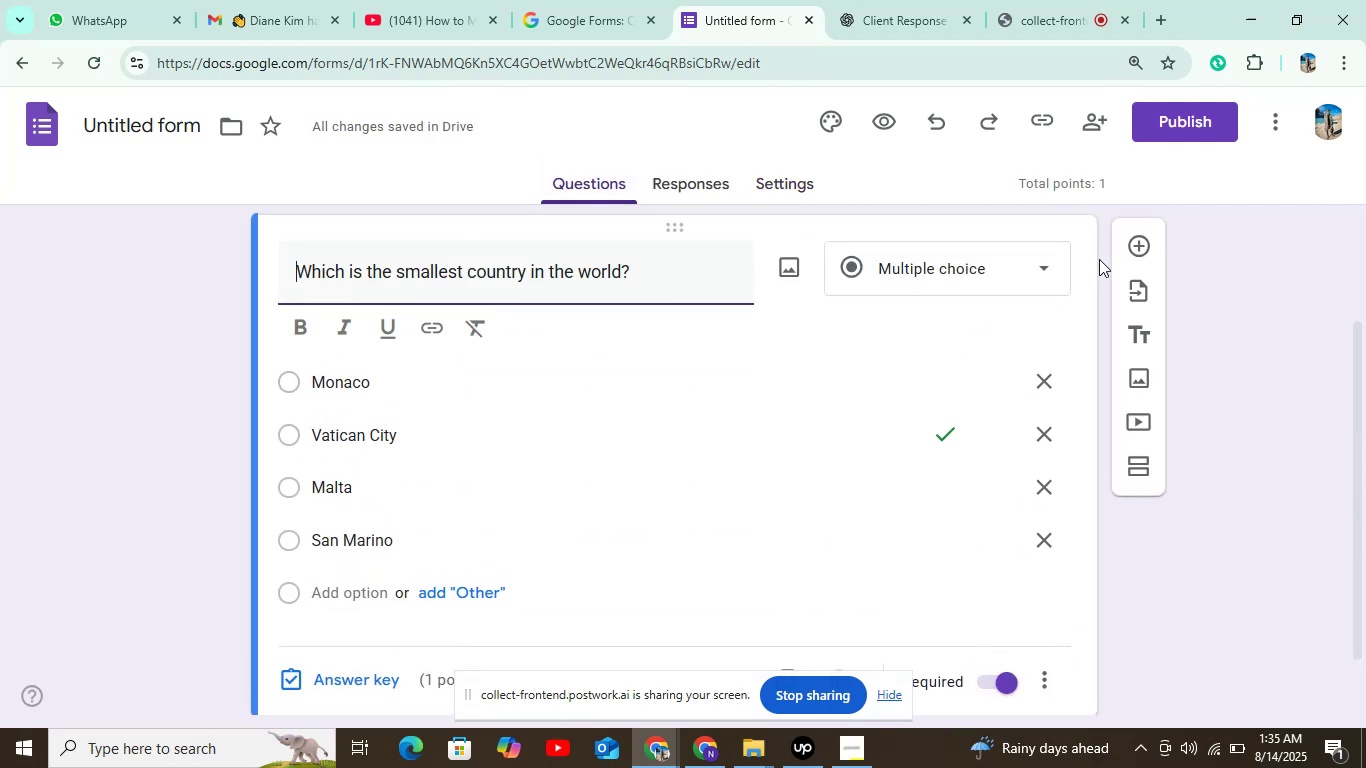 
left_click([1139, 240])
 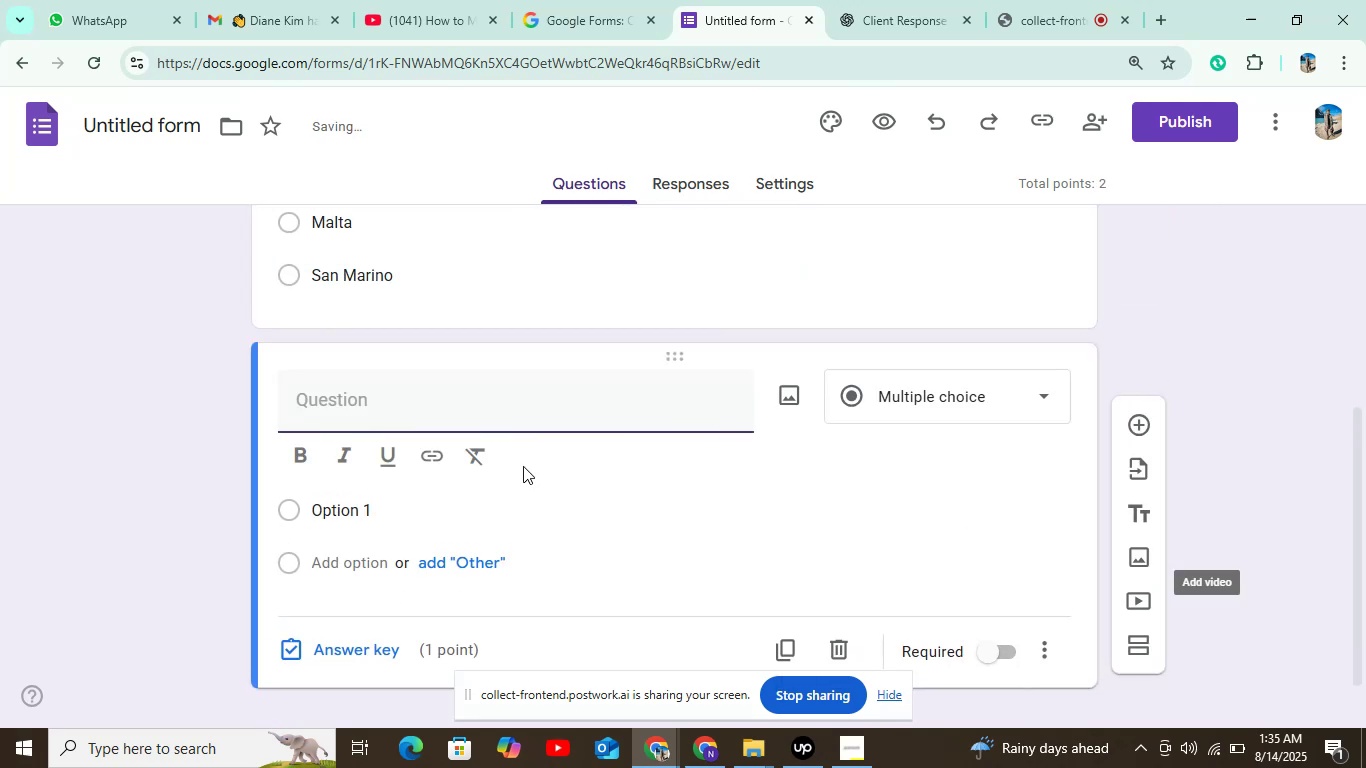 
left_click([485, 420])
 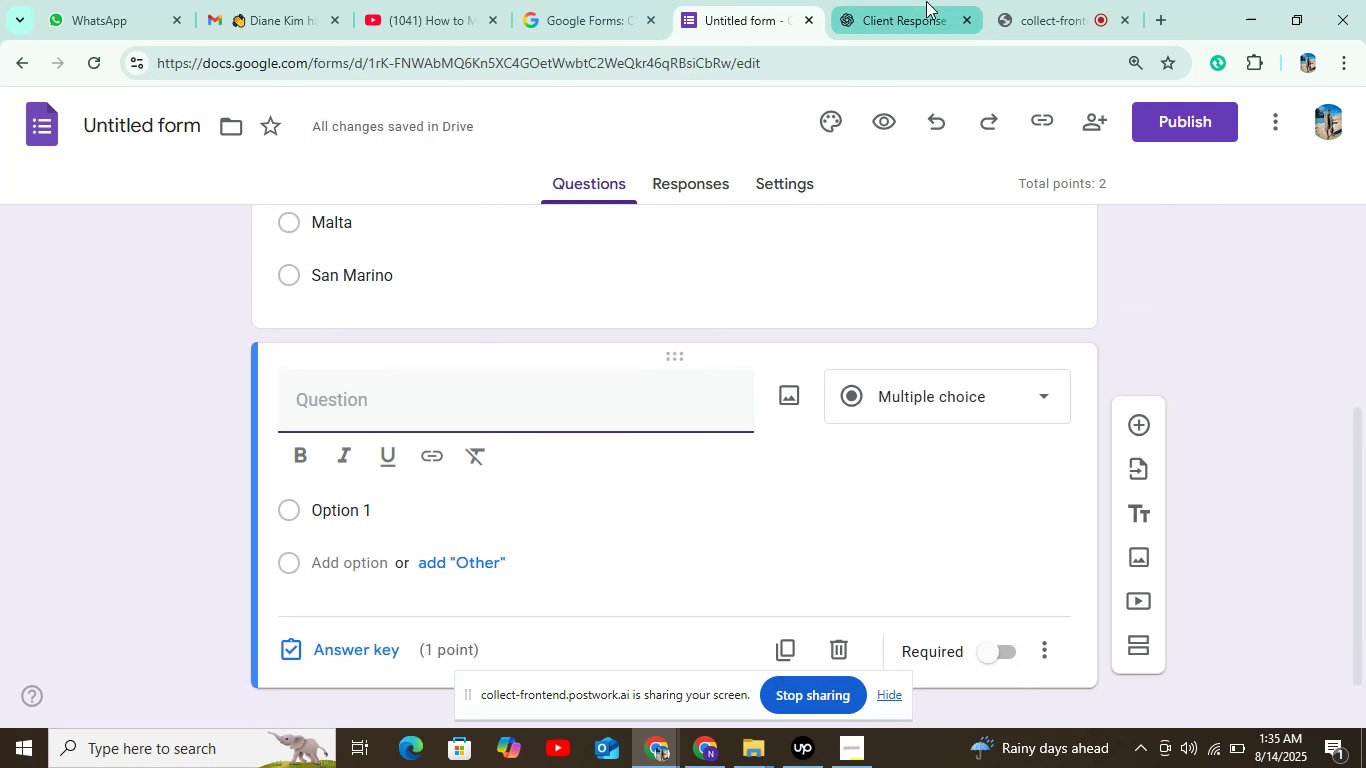 
scroll: coordinate [551, 392], scroll_direction: down, amount: 2.0
 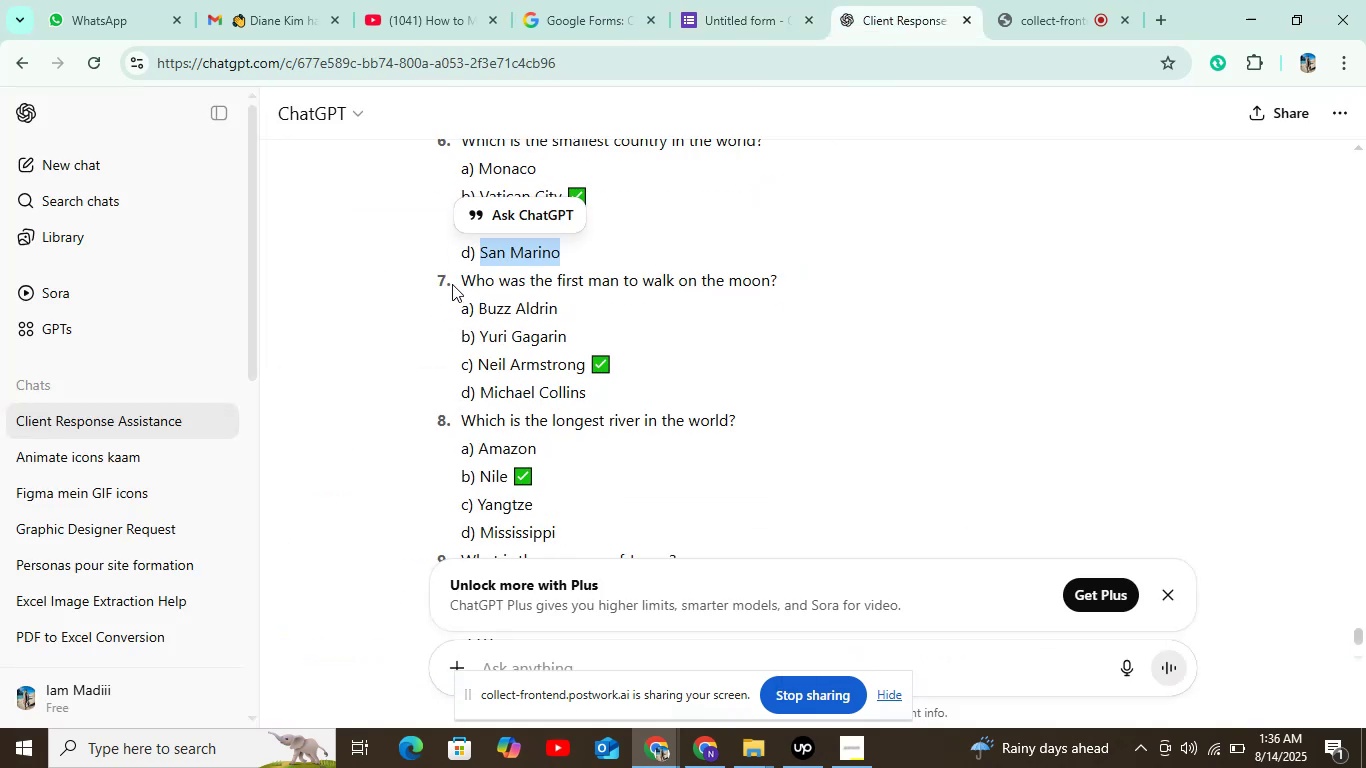 
left_click_drag(start_coordinate=[462, 272], to_coordinate=[780, 273])
 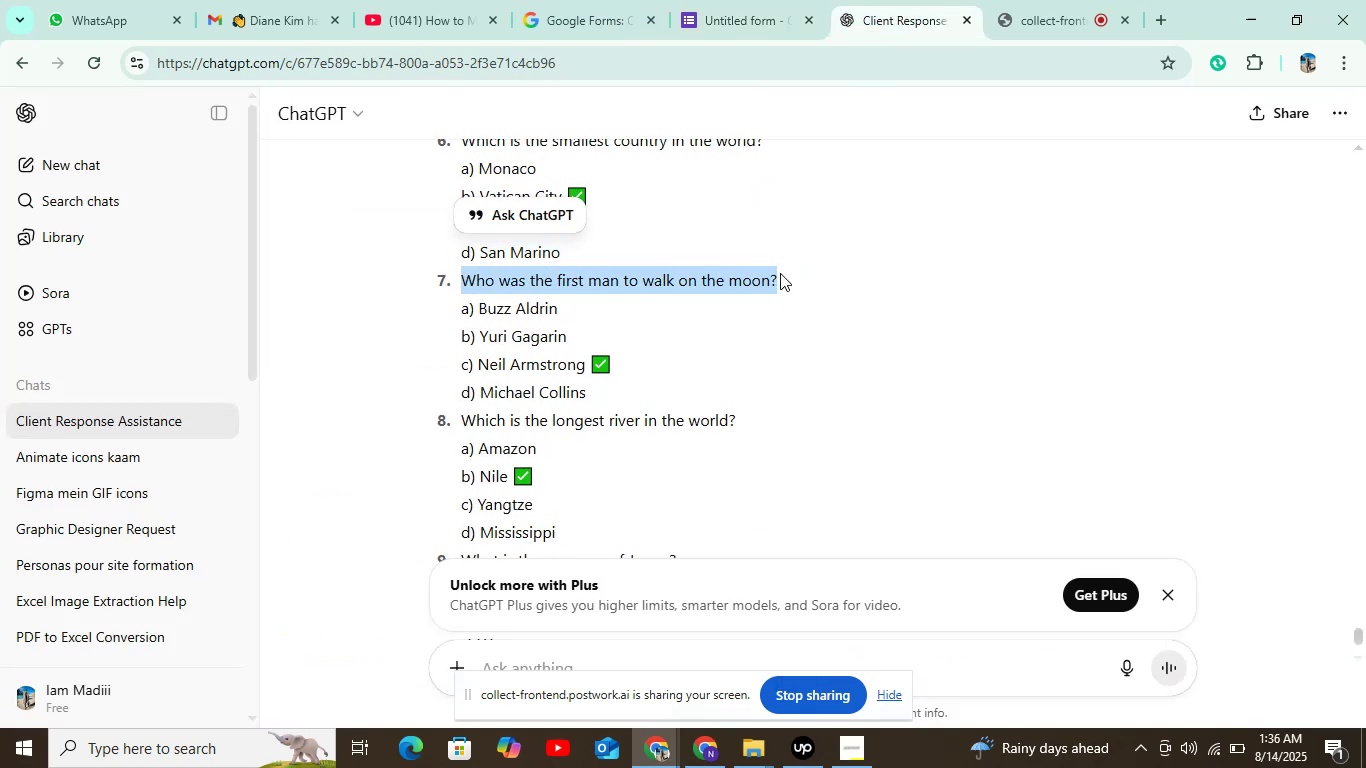 
key(Control+C)
 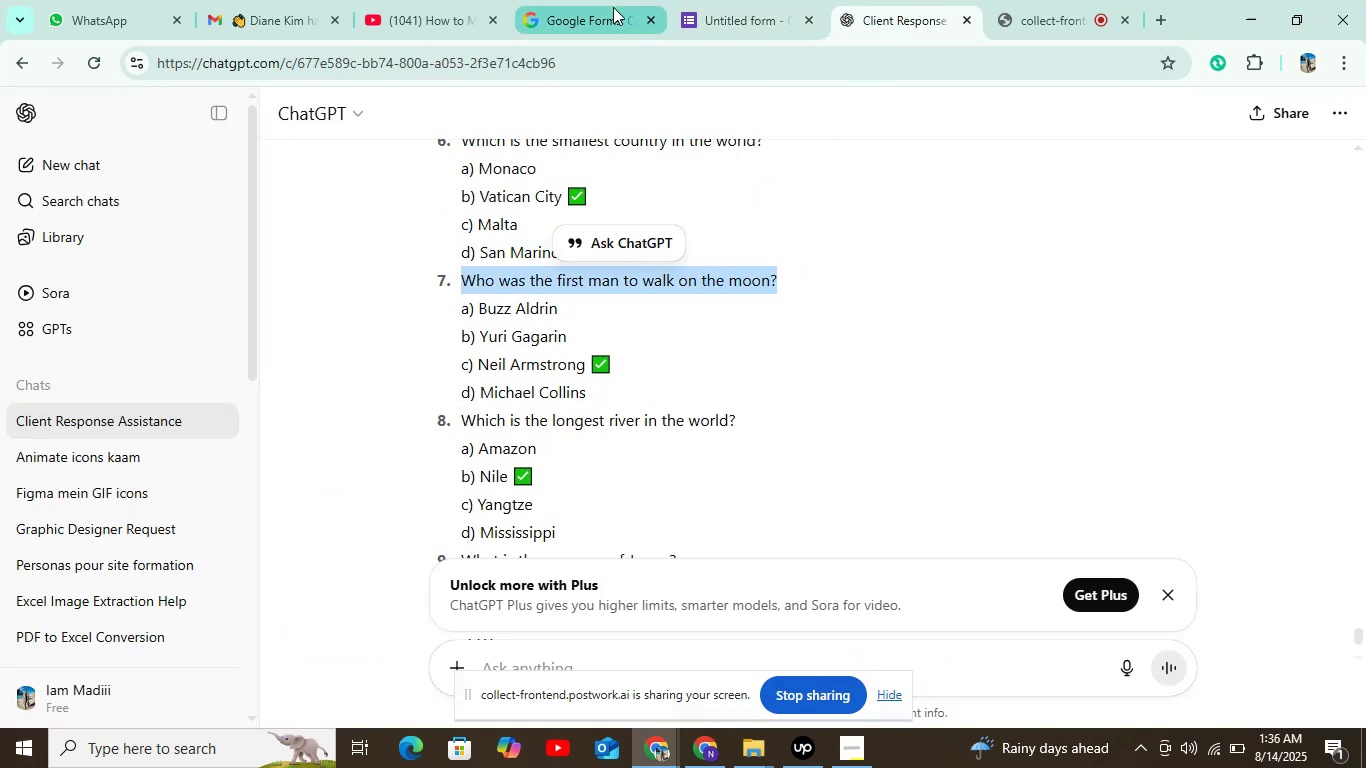 
left_click([729, 1])
 